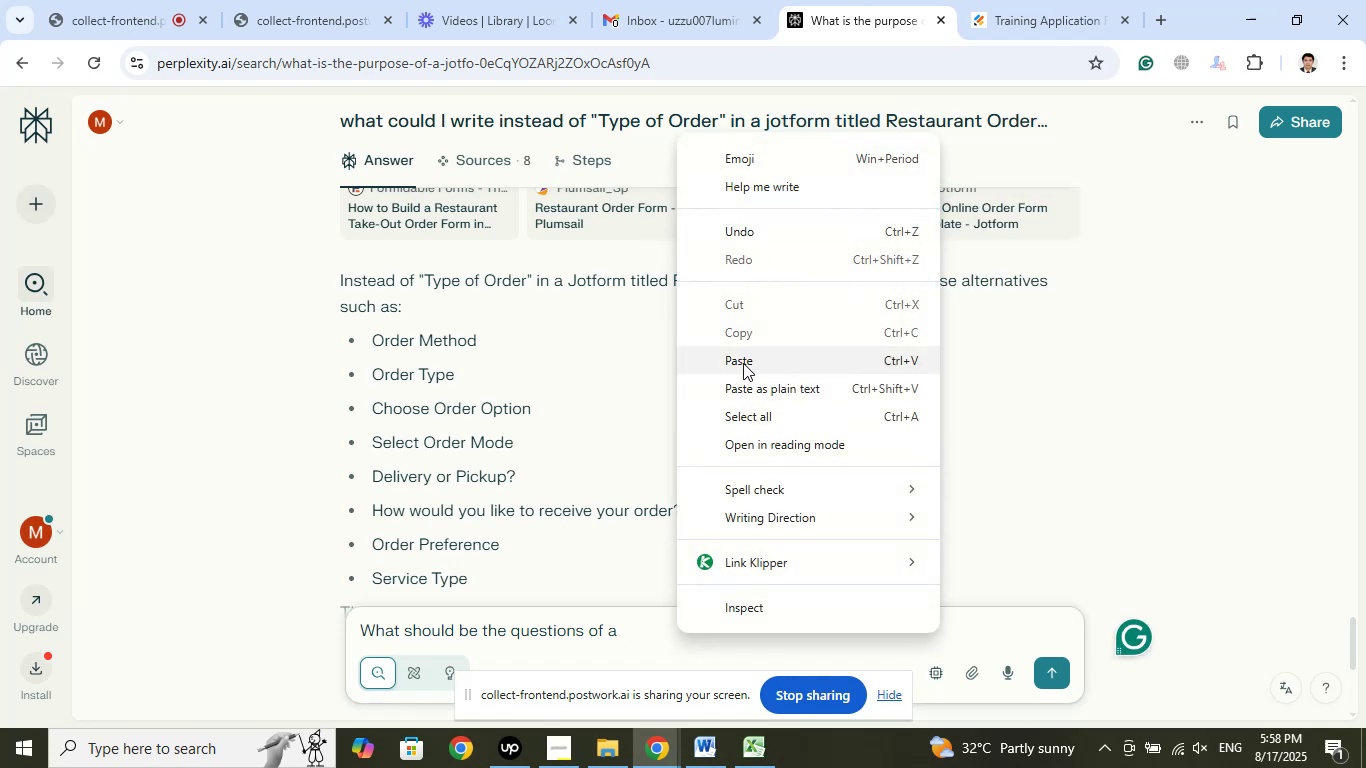 
left_click([743, 361])
 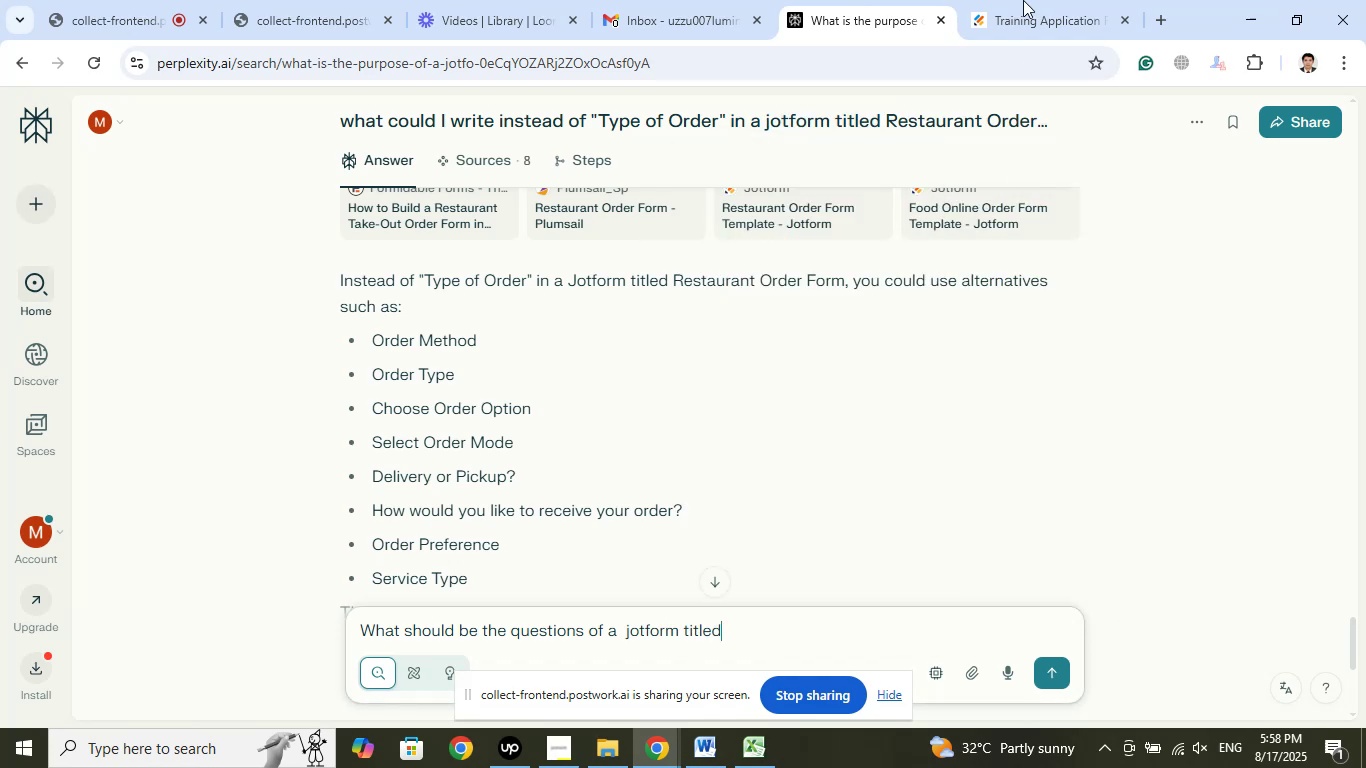 
left_click([1025, 0])
 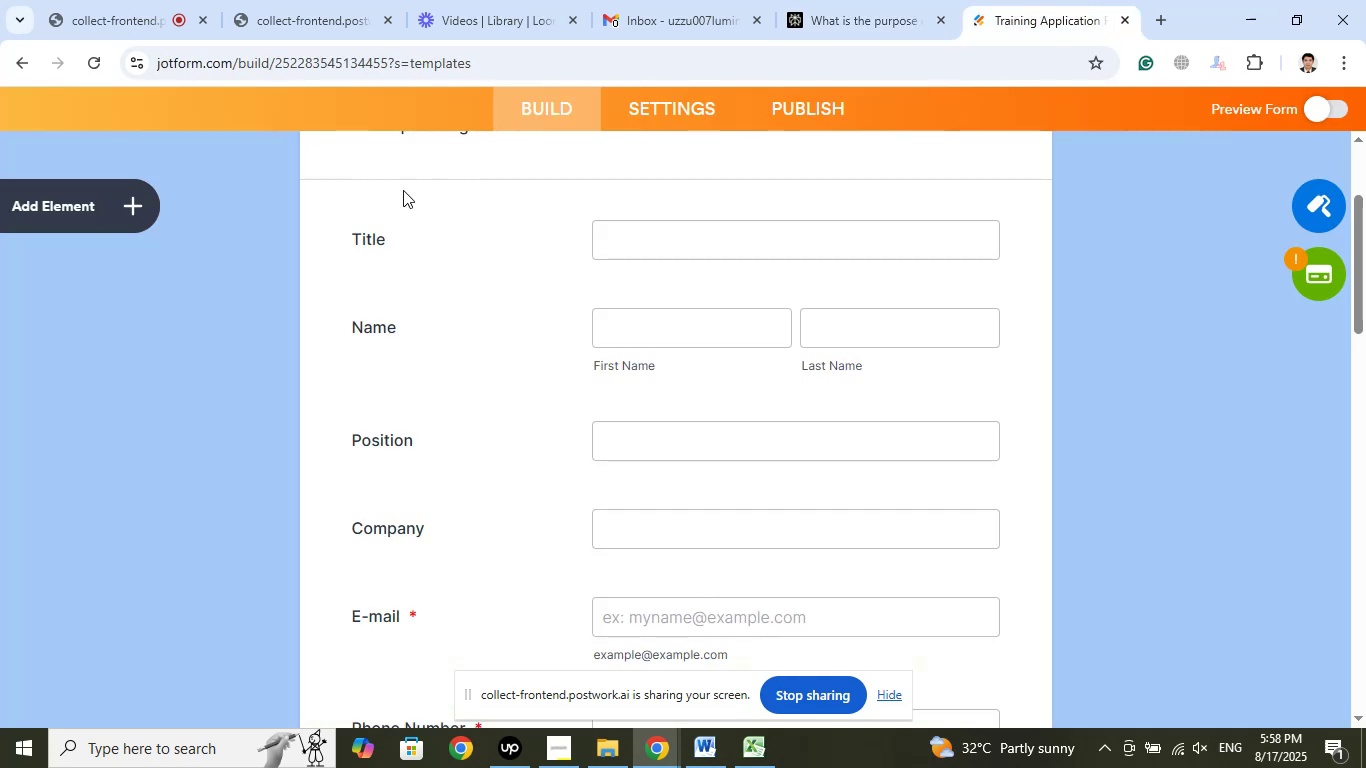 
scroll: coordinate [397, 409], scroll_direction: up, amount: 8.0
 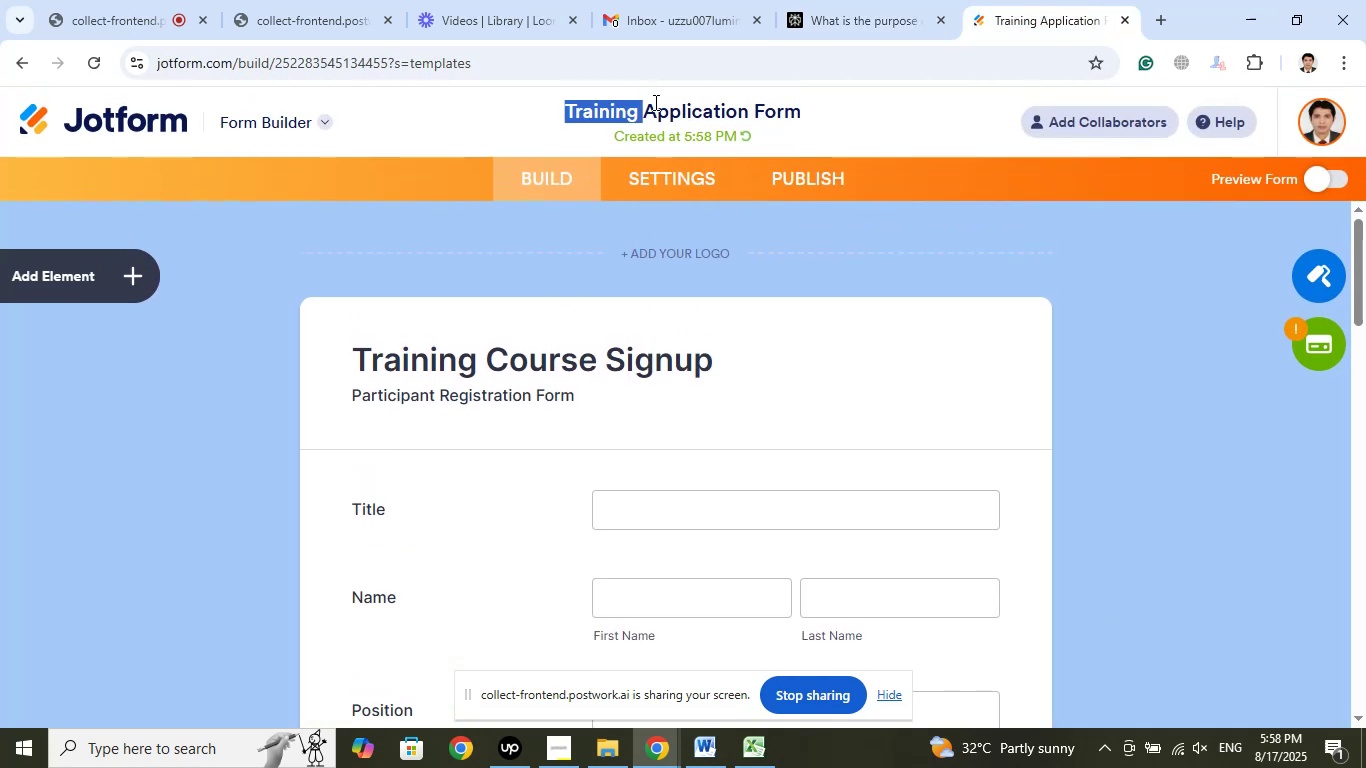 
wait(5.43)
 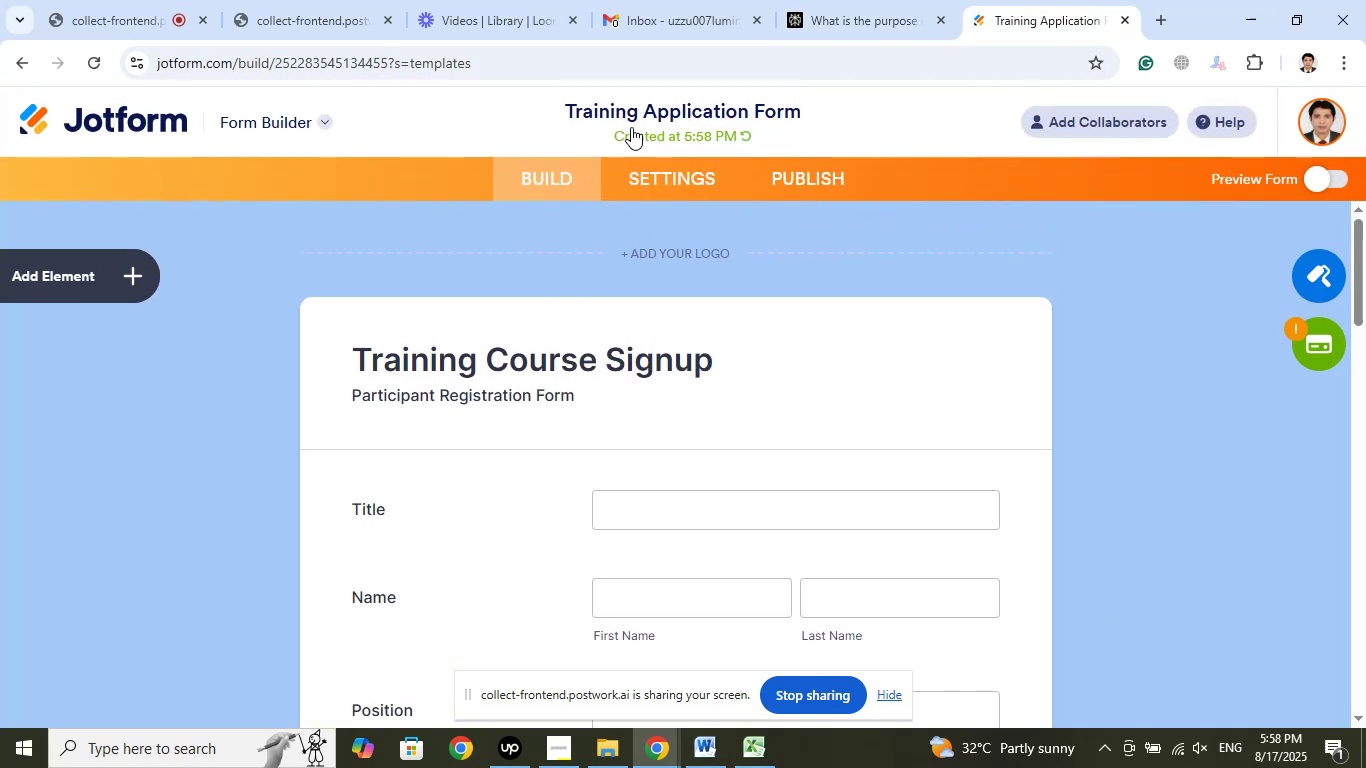 
right_click([785, 110])
 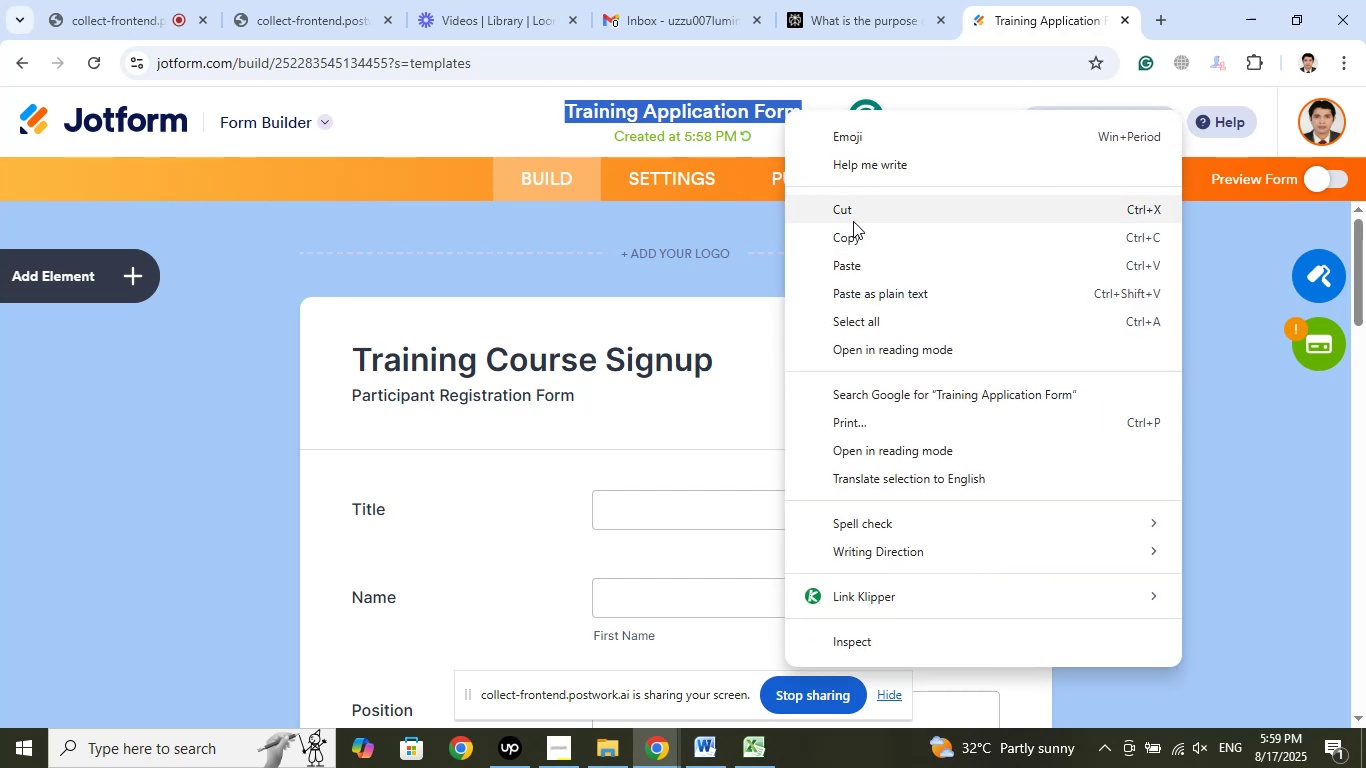 
left_click([853, 239])
 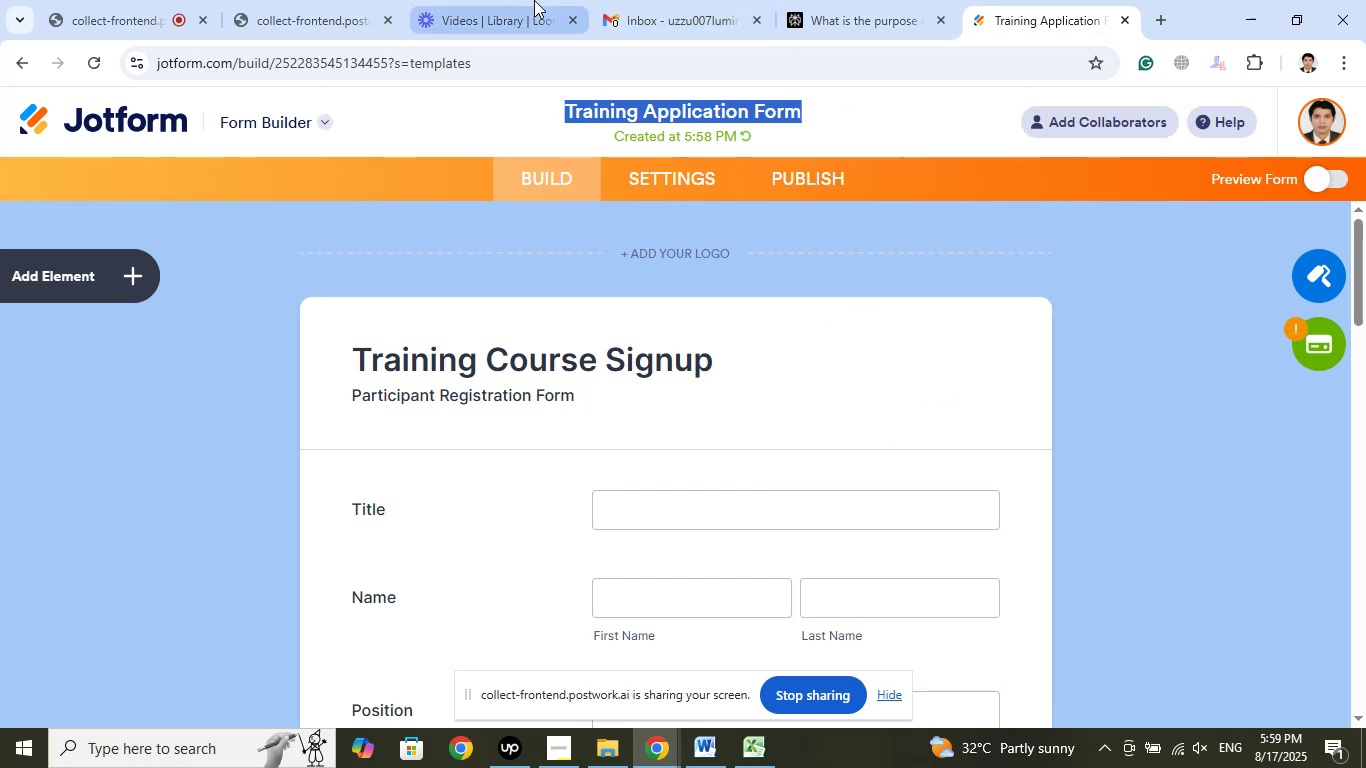 
left_click([534, 0])
 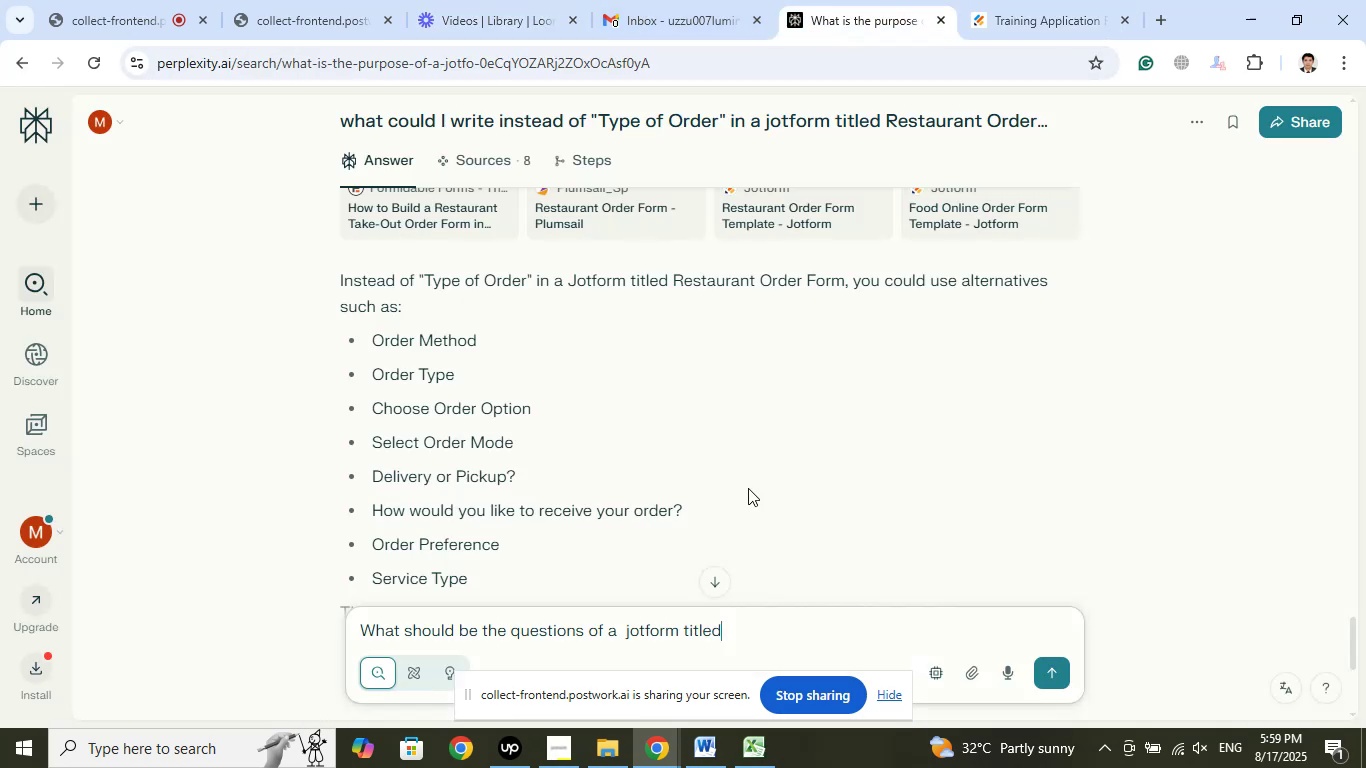 
key(Space)
 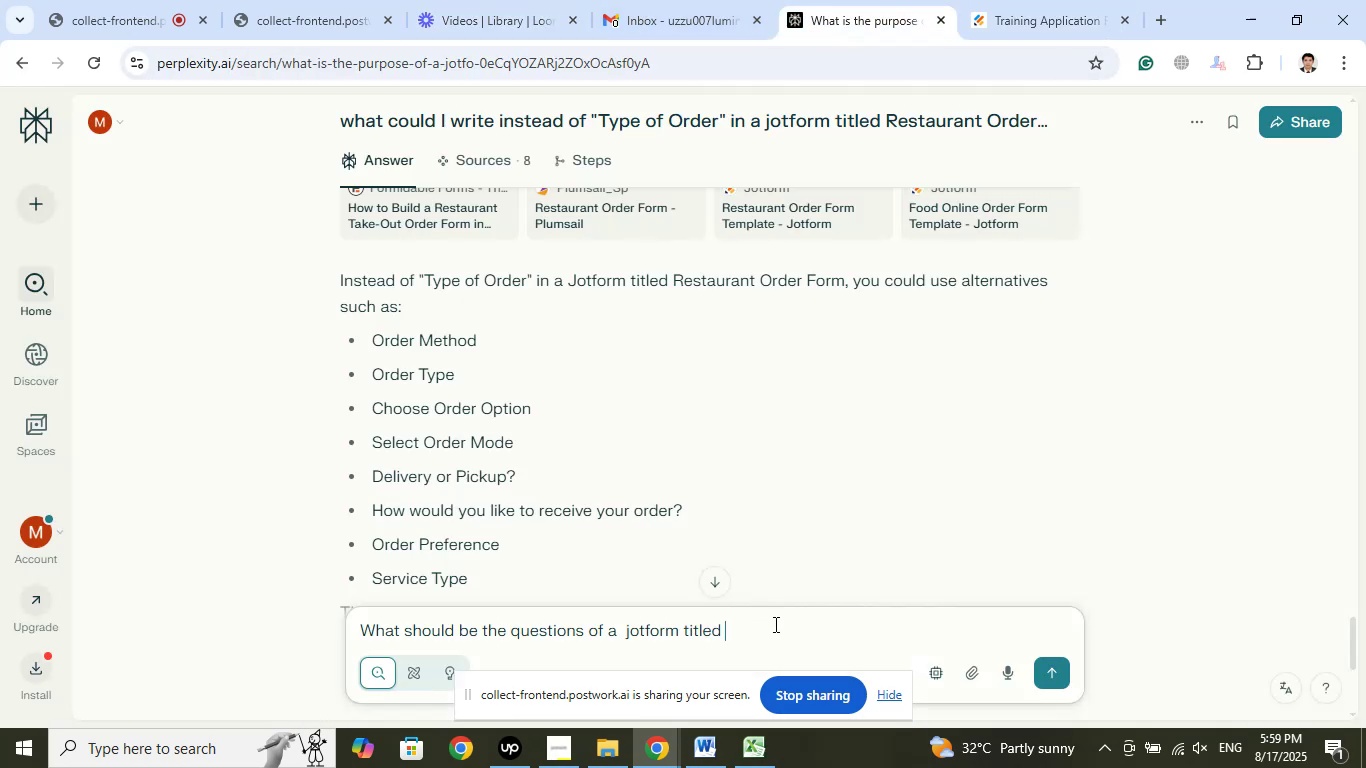 
right_click([774, 624])
 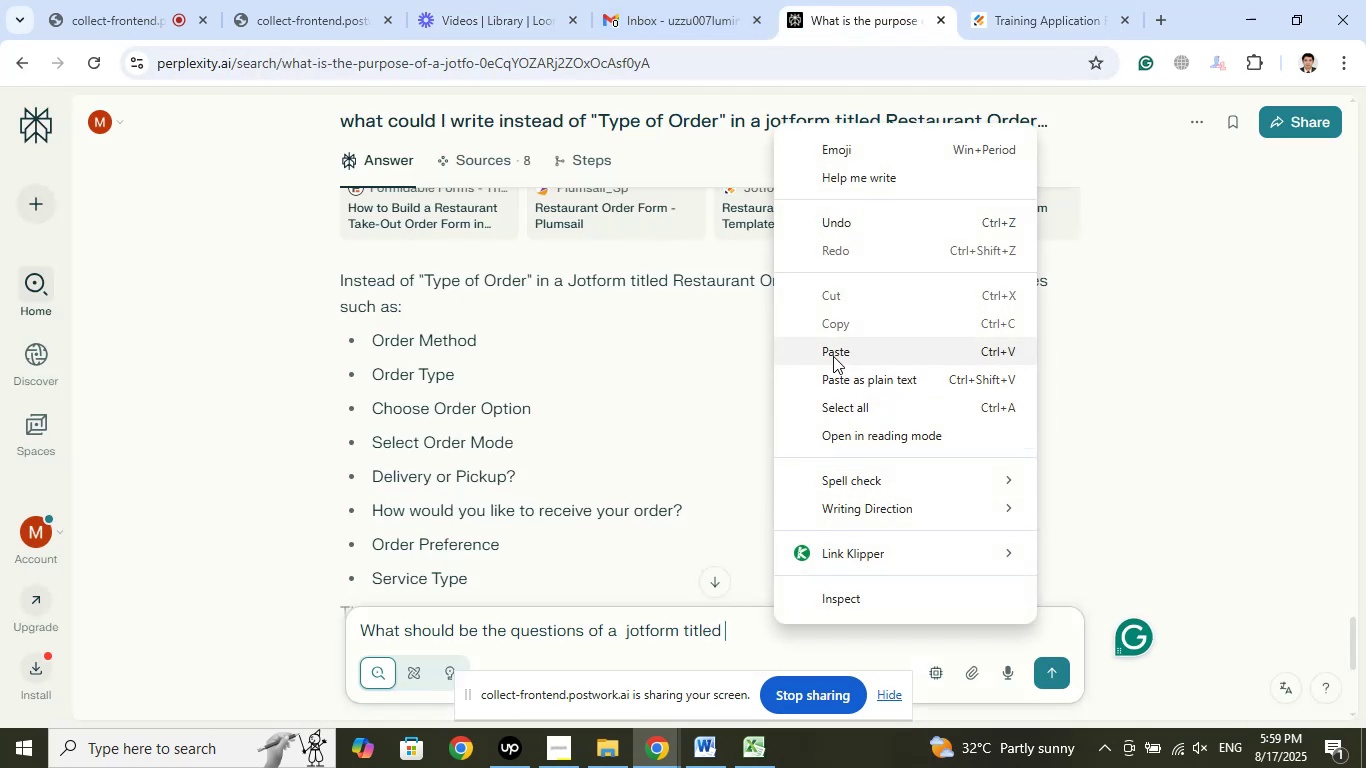 
left_click([833, 349])
 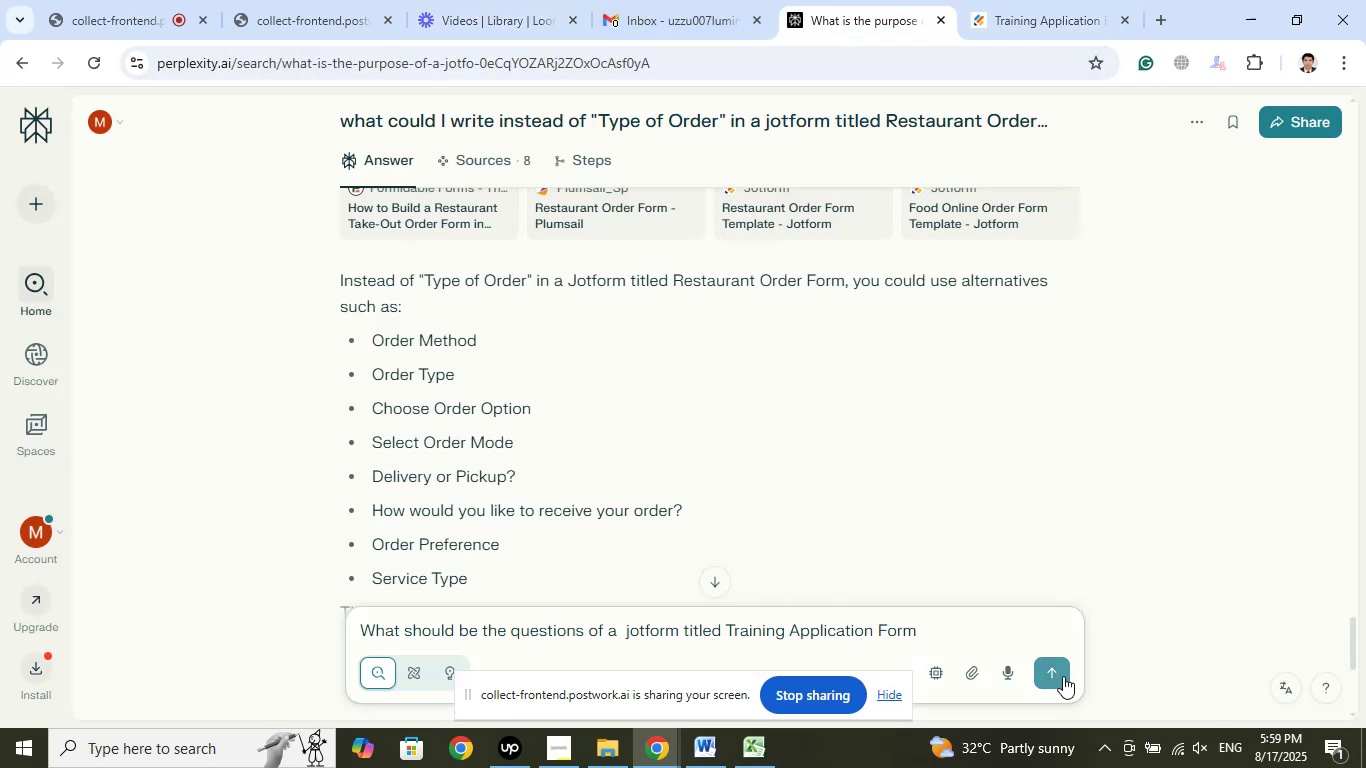 
left_click([1063, 676])
 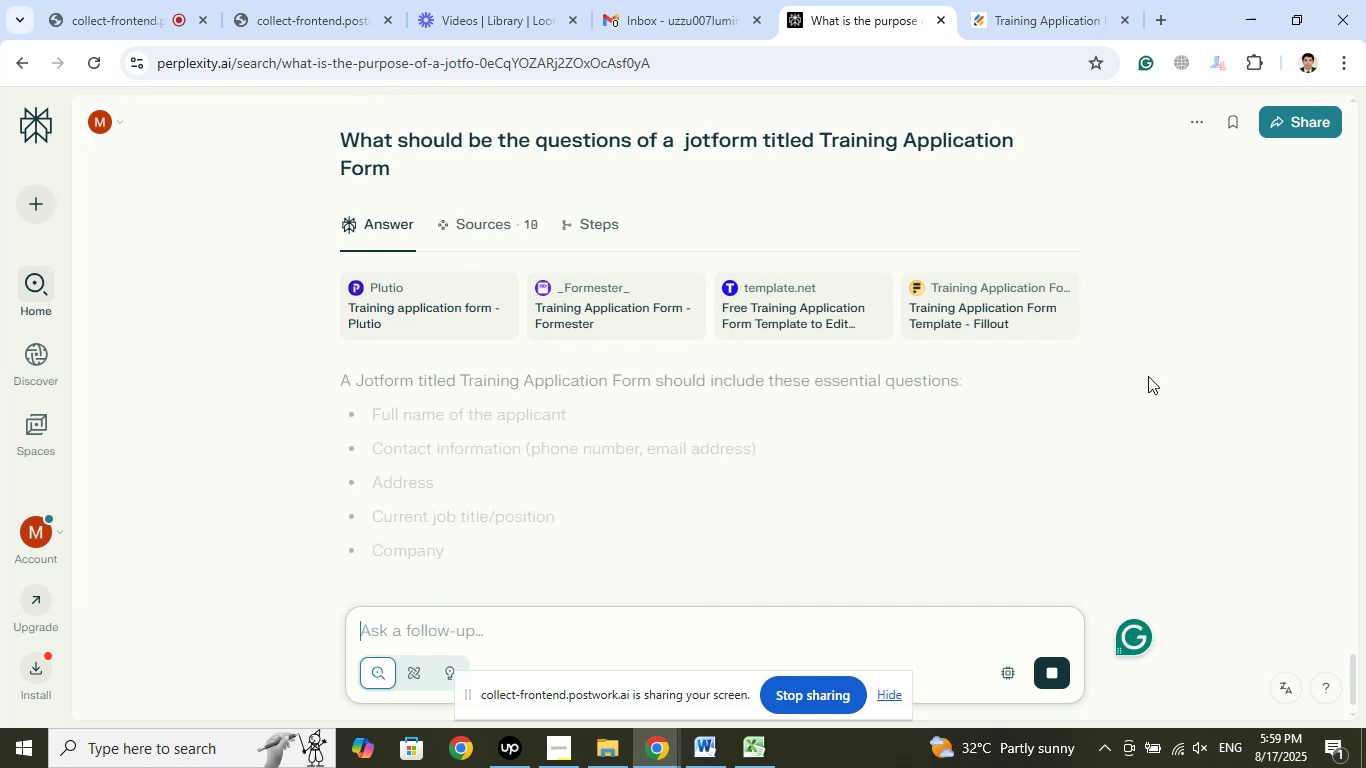 
scroll: coordinate [1016, 423], scroll_direction: down, amount: 1.0
 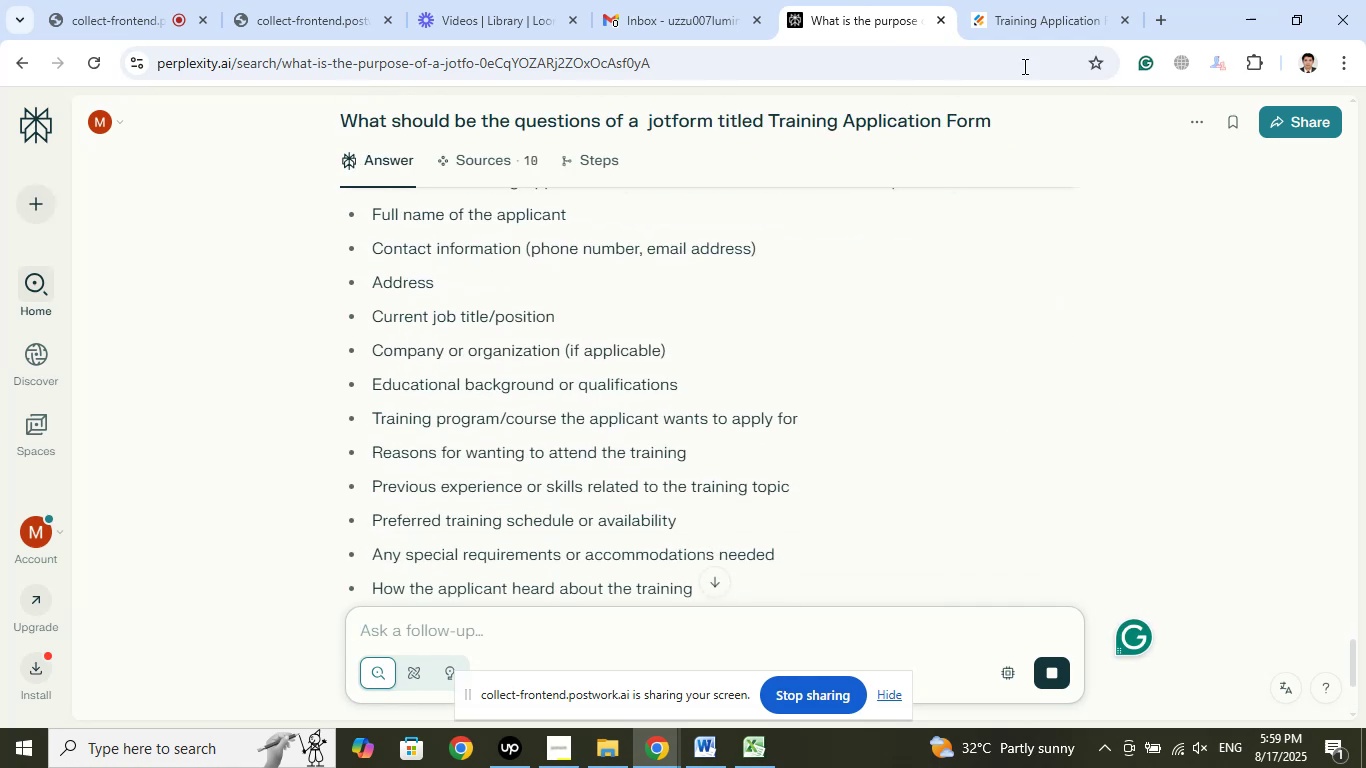 
left_click([1003, 0])
 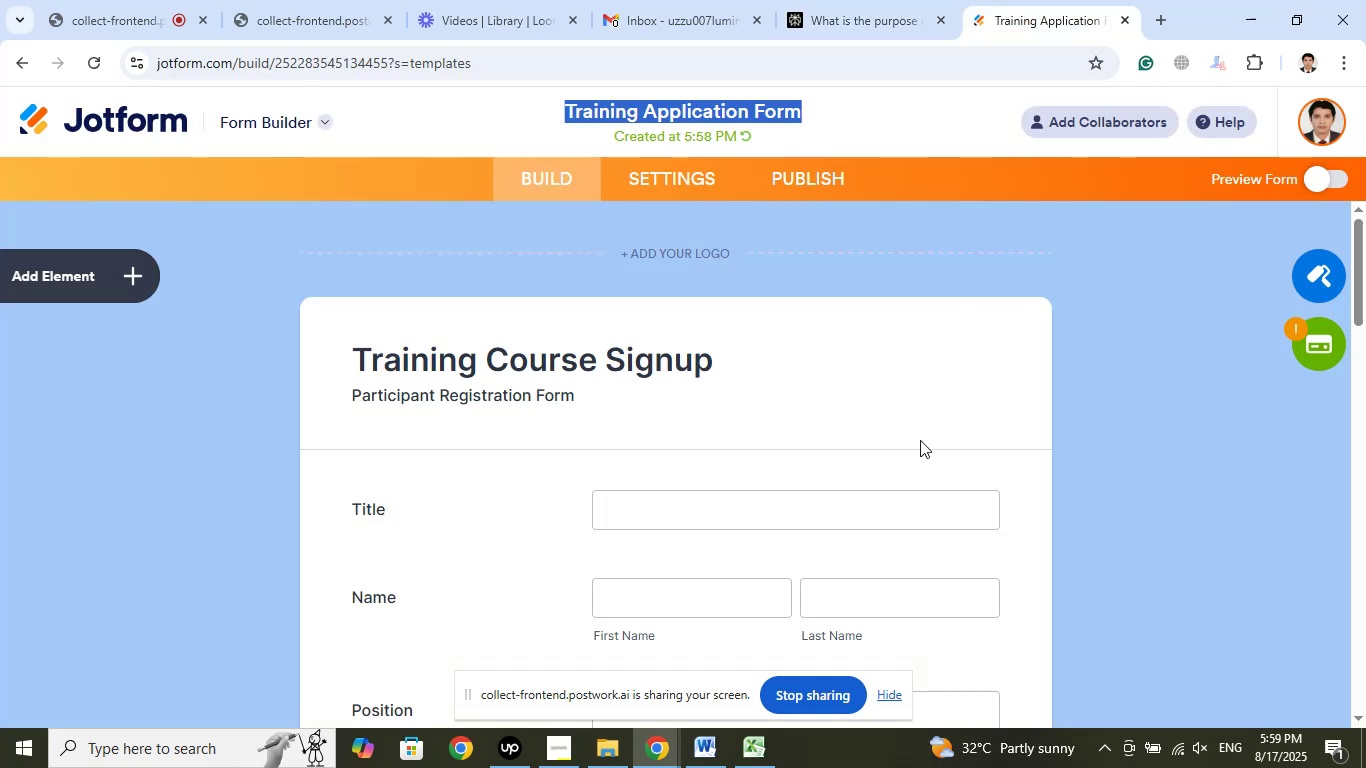 
scroll: coordinate [1010, 402], scroll_direction: down, amount: 2.0
 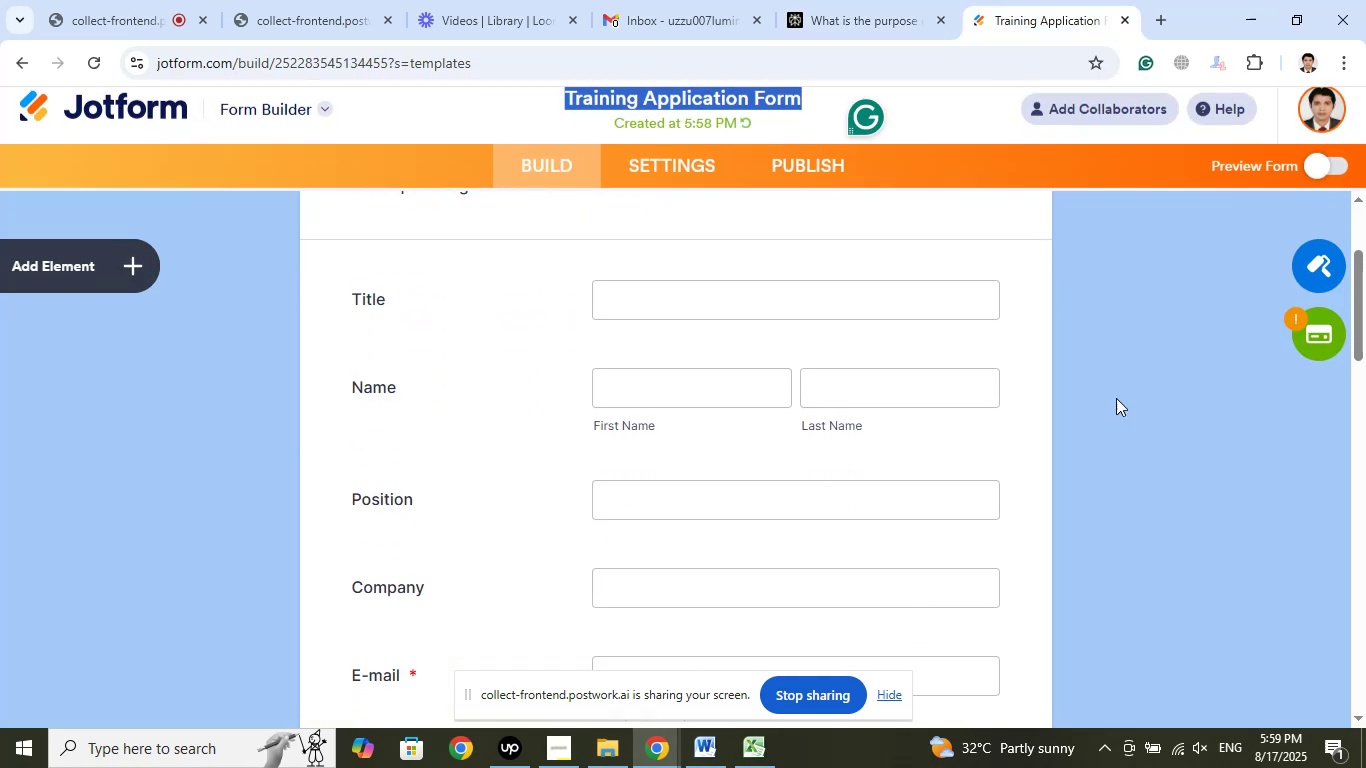 
scroll: coordinate [1124, 404], scroll_direction: up, amount: 2.0
 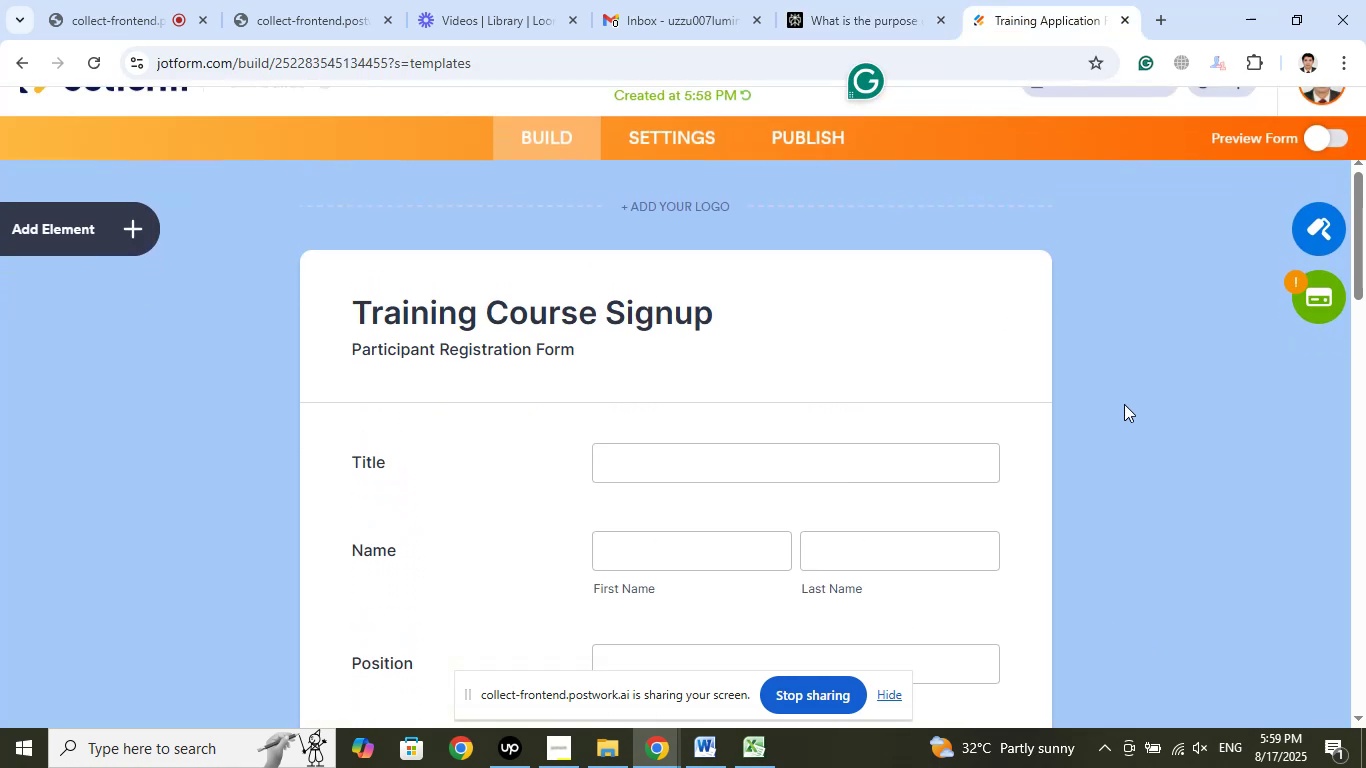 
scroll: coordinate [1124, 404], scroll_direction: down, amount: 2.0
 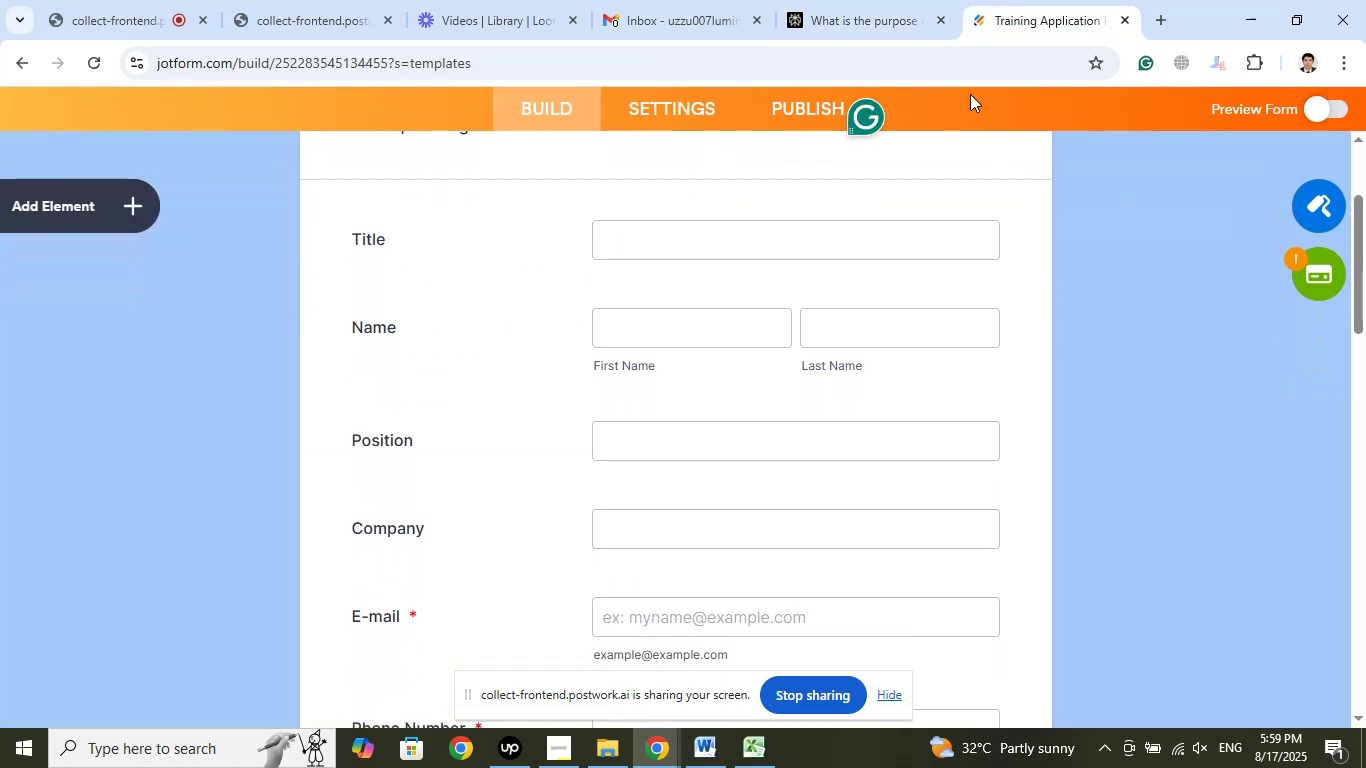 
left_click([890, 0])
 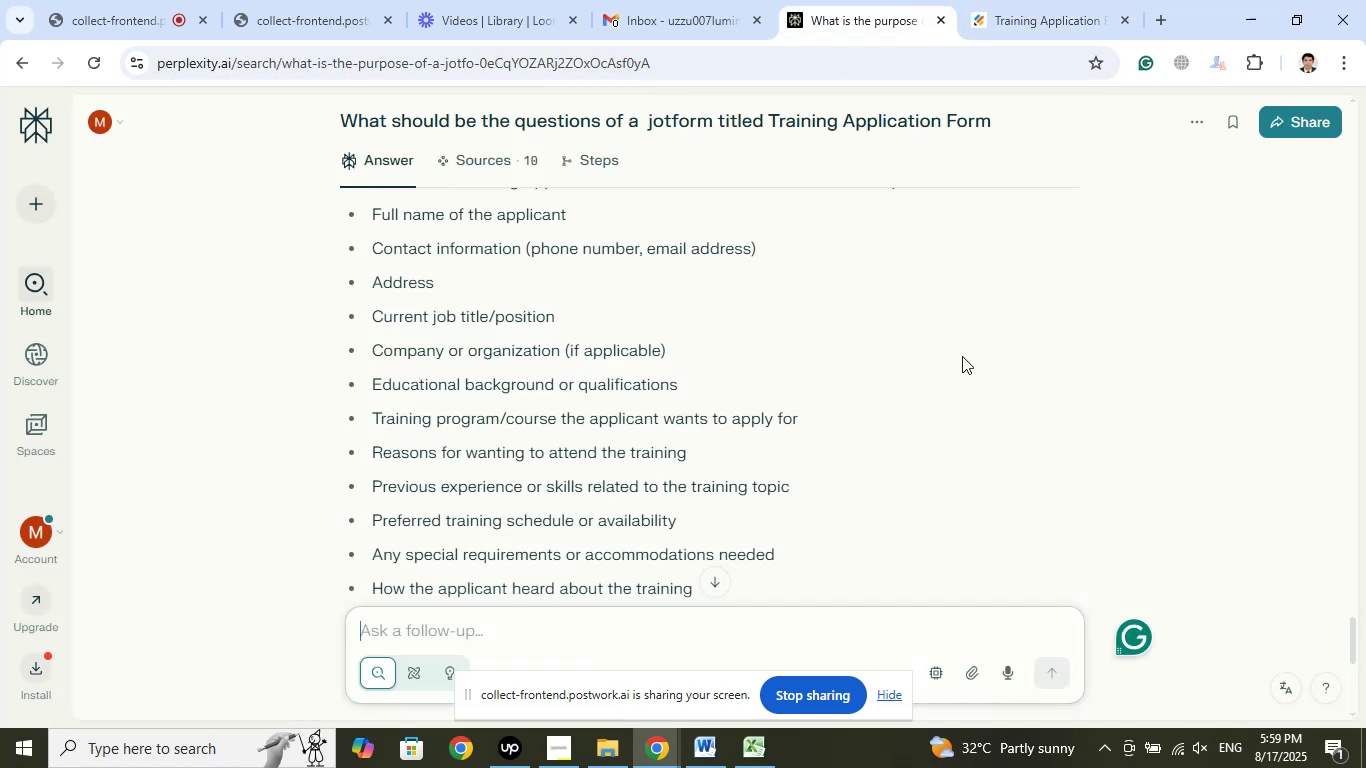 
scroll: coordinate [1061, 431], scroll_direction: down, amount: 3.0
 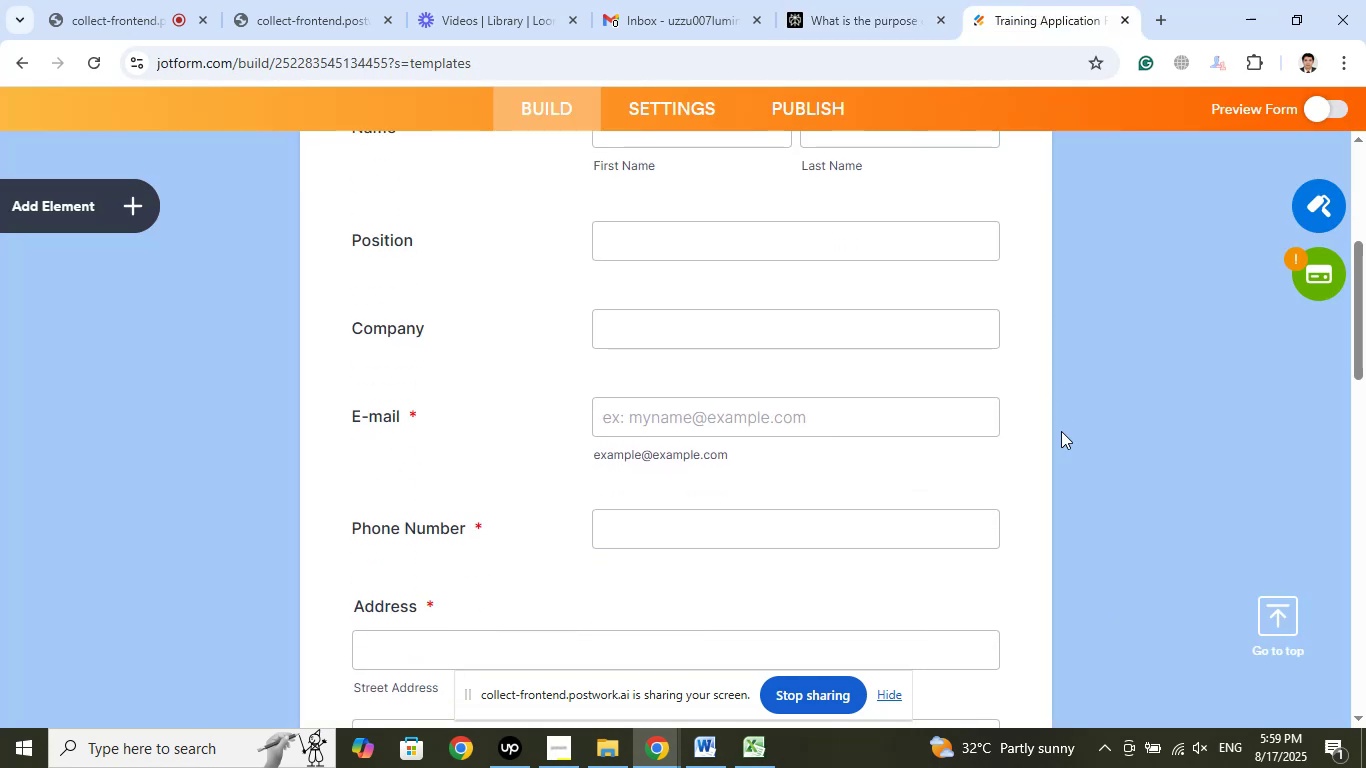 
scroll: coordinate [1061, 431], scroll_direction: up, amount: 1.0
 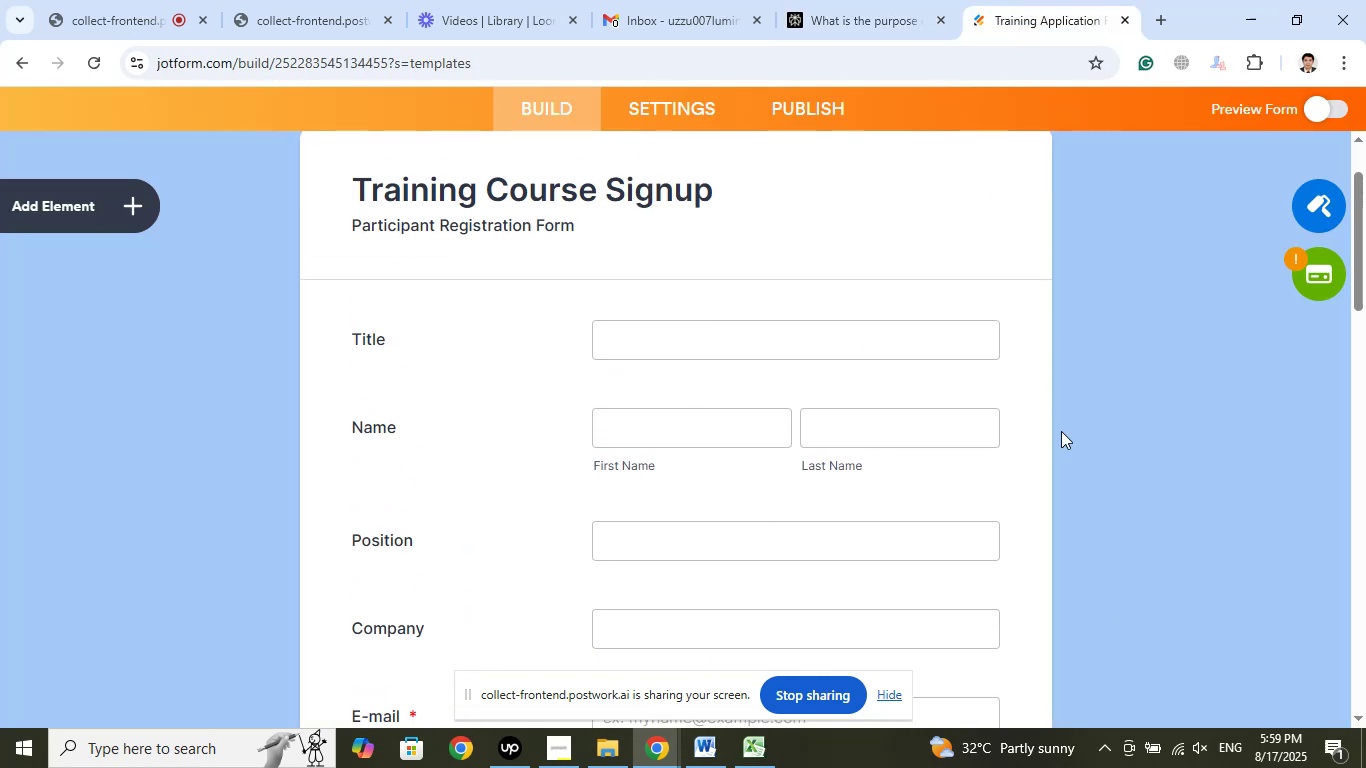 
scroll: coordinate [980, 481], scroll_direction: down, amount: 6.0
 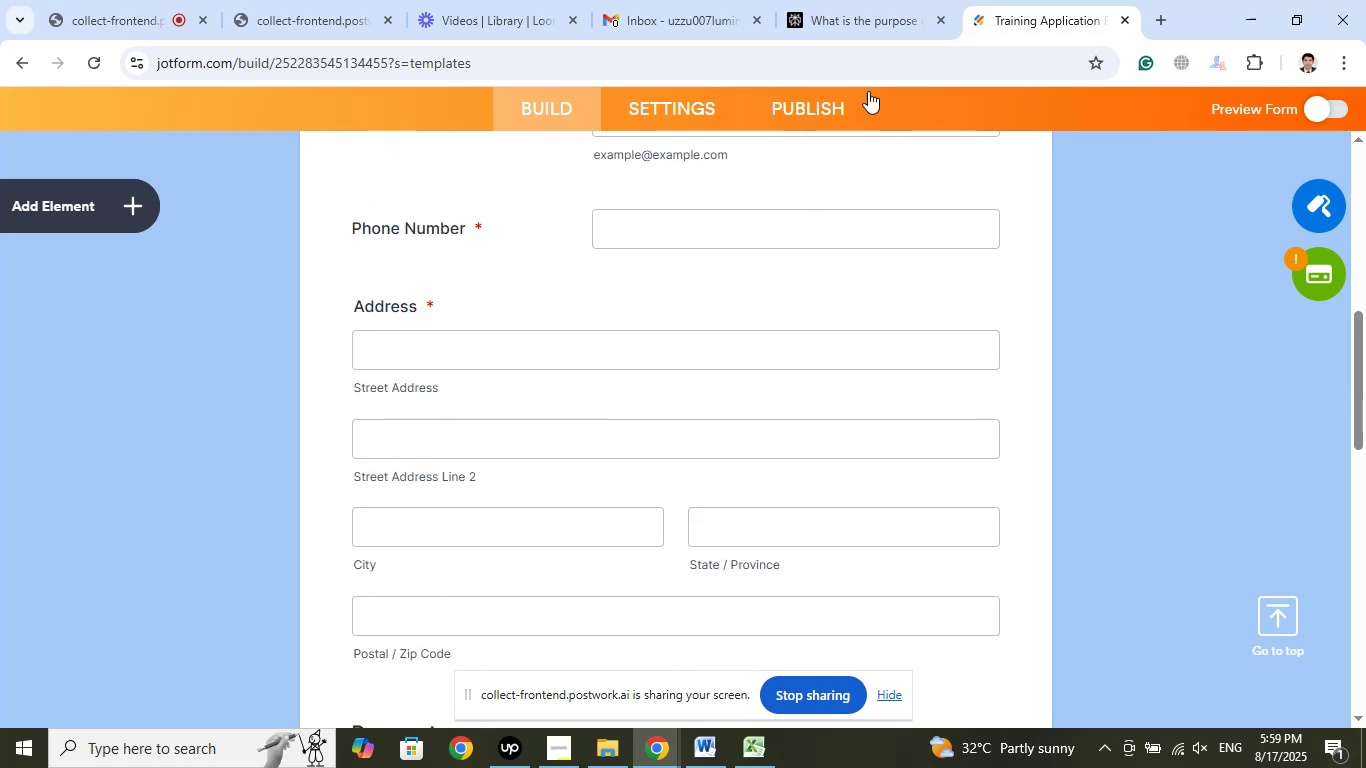 
left_click([862, 0])
 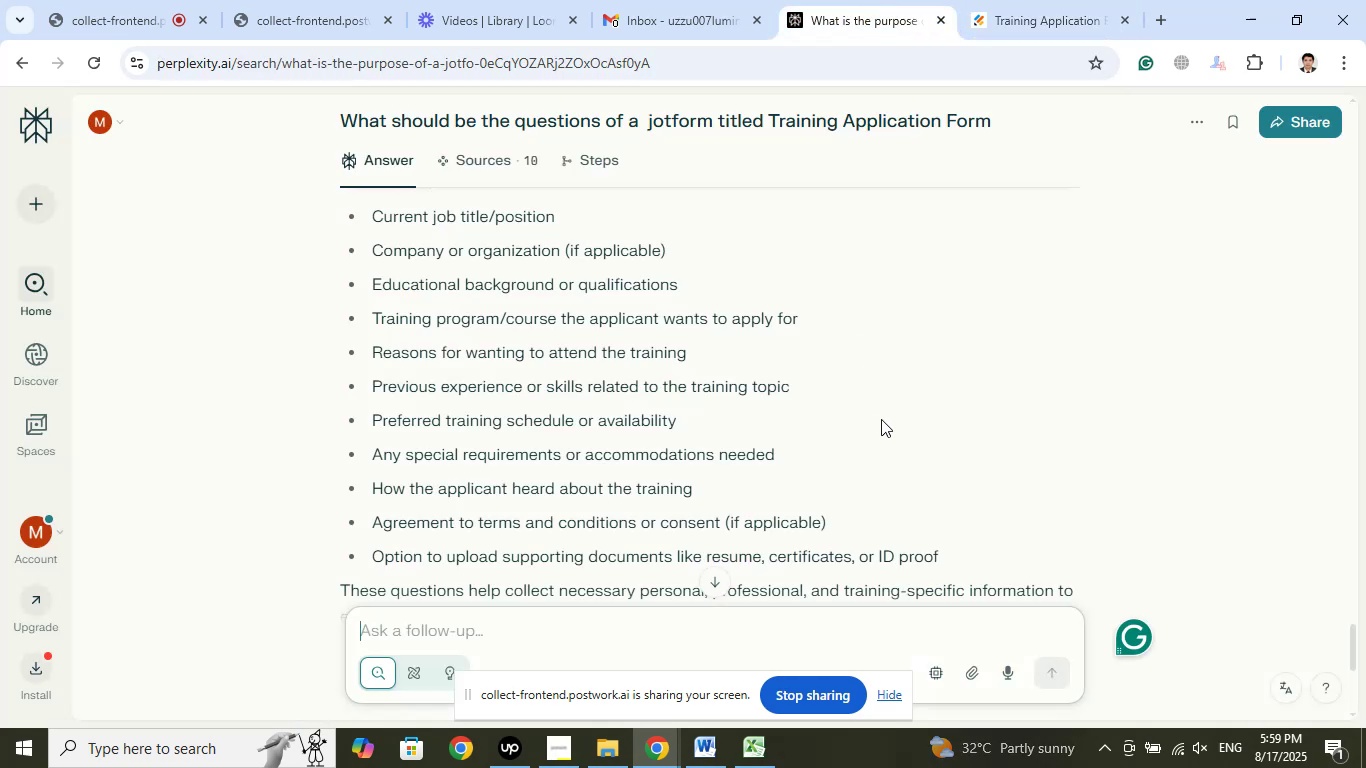 
wait(8.54)
 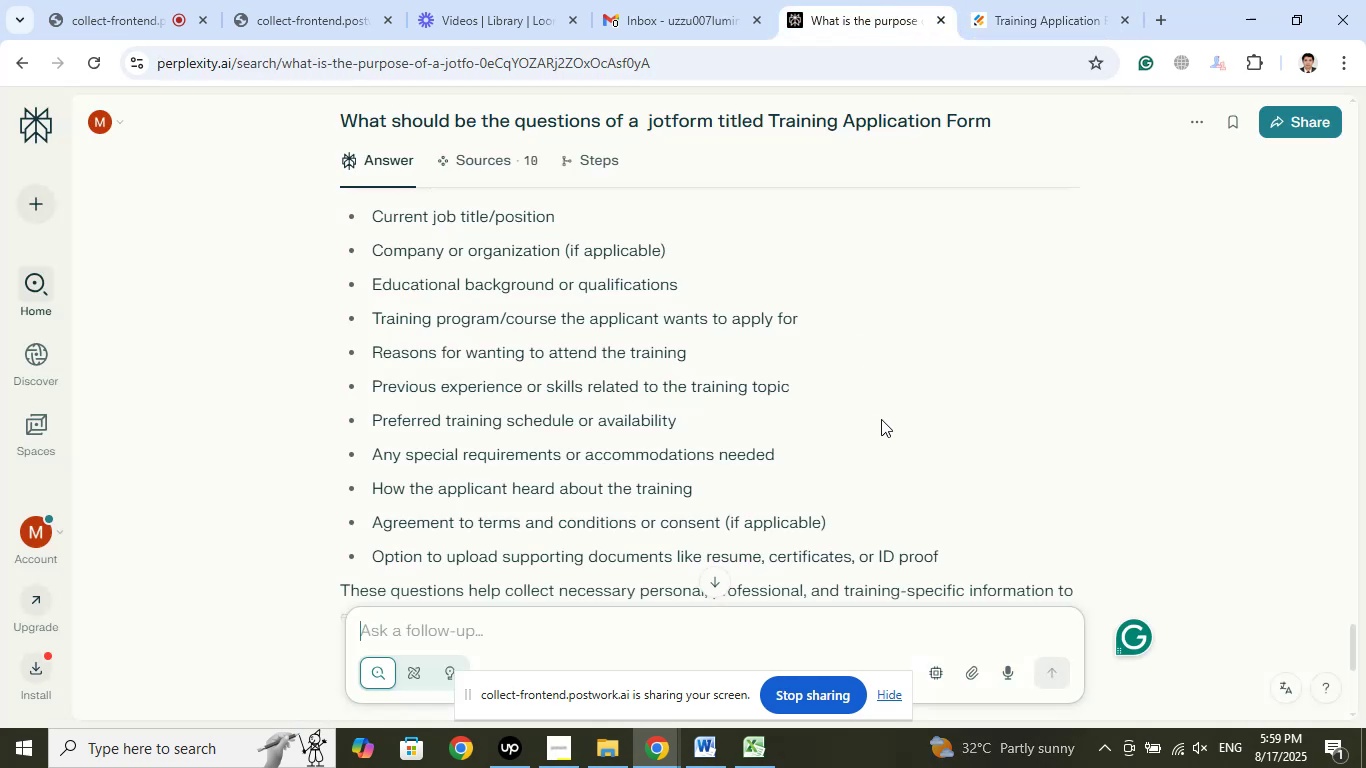 
right_click([374, 219])
 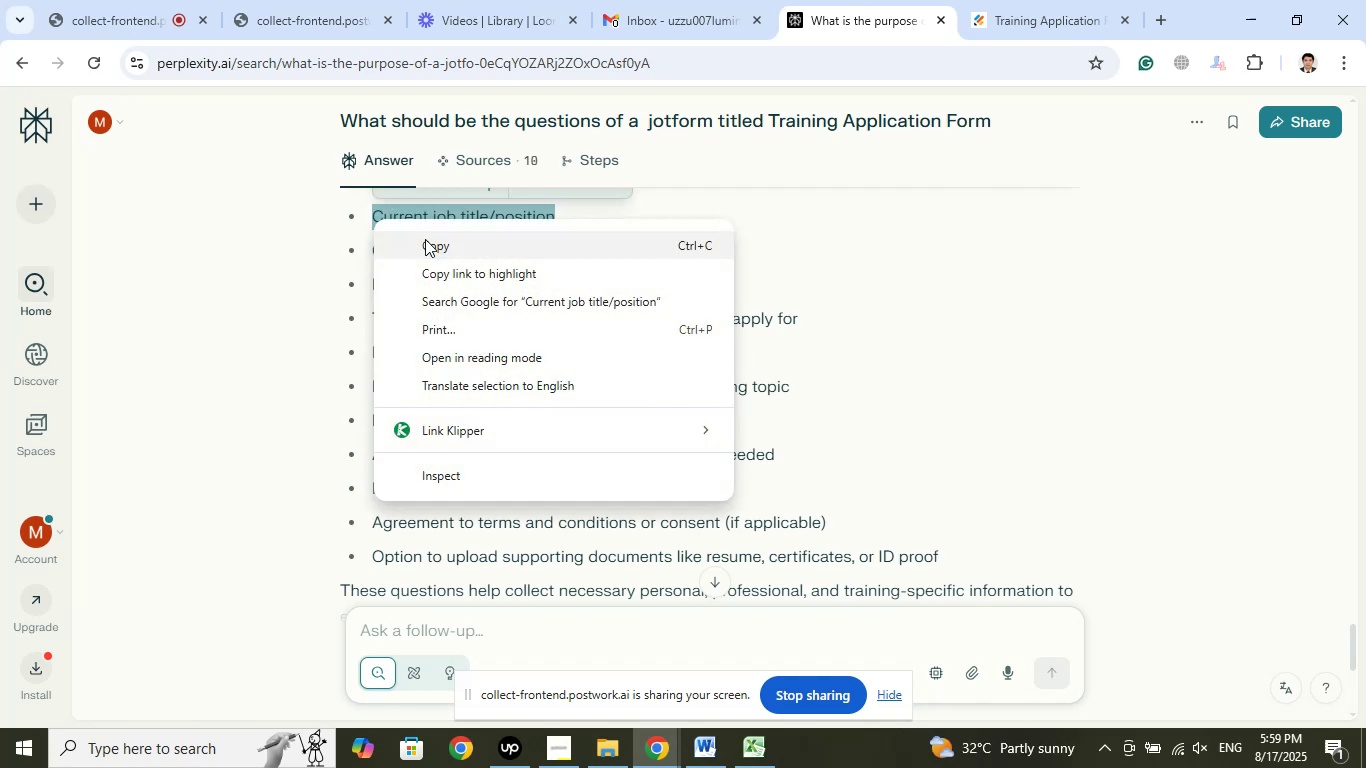 
left_click([425, 239])
 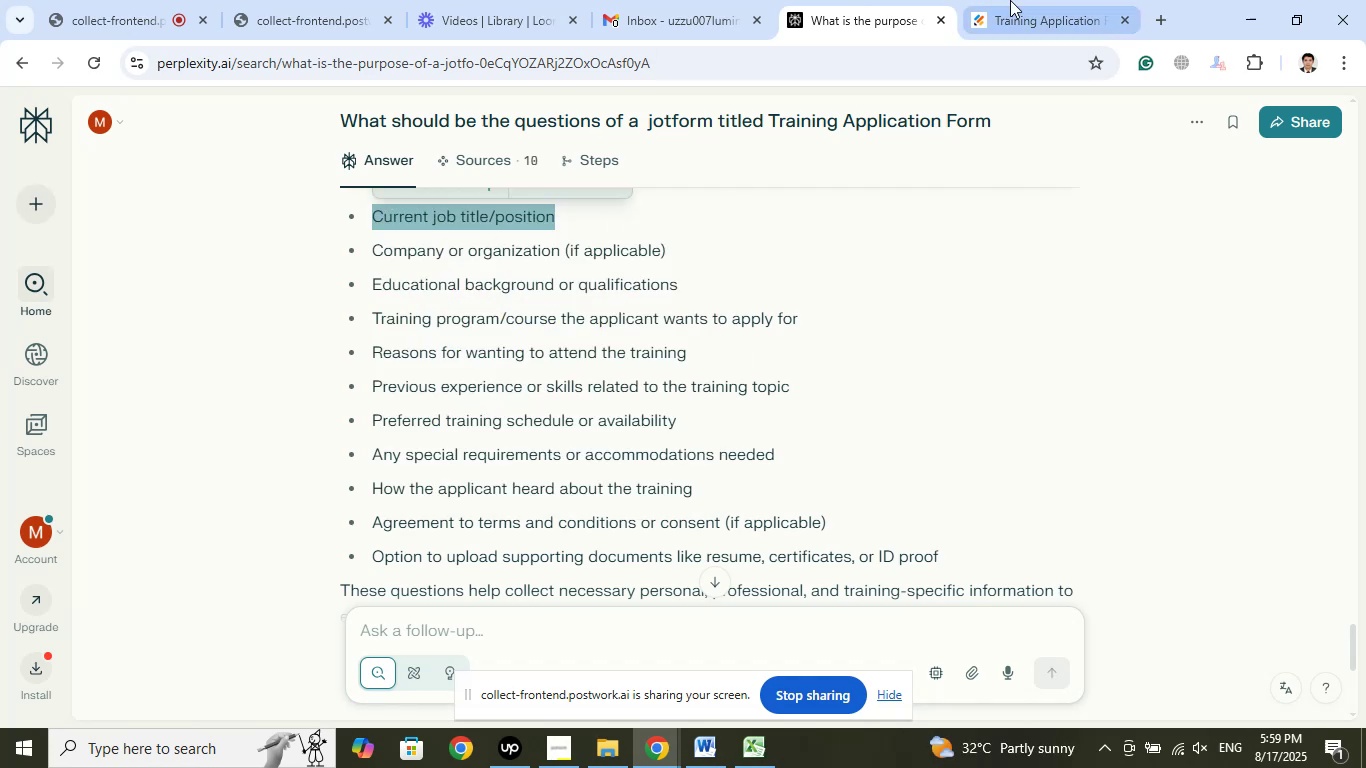 
left_click([1017, 0])
 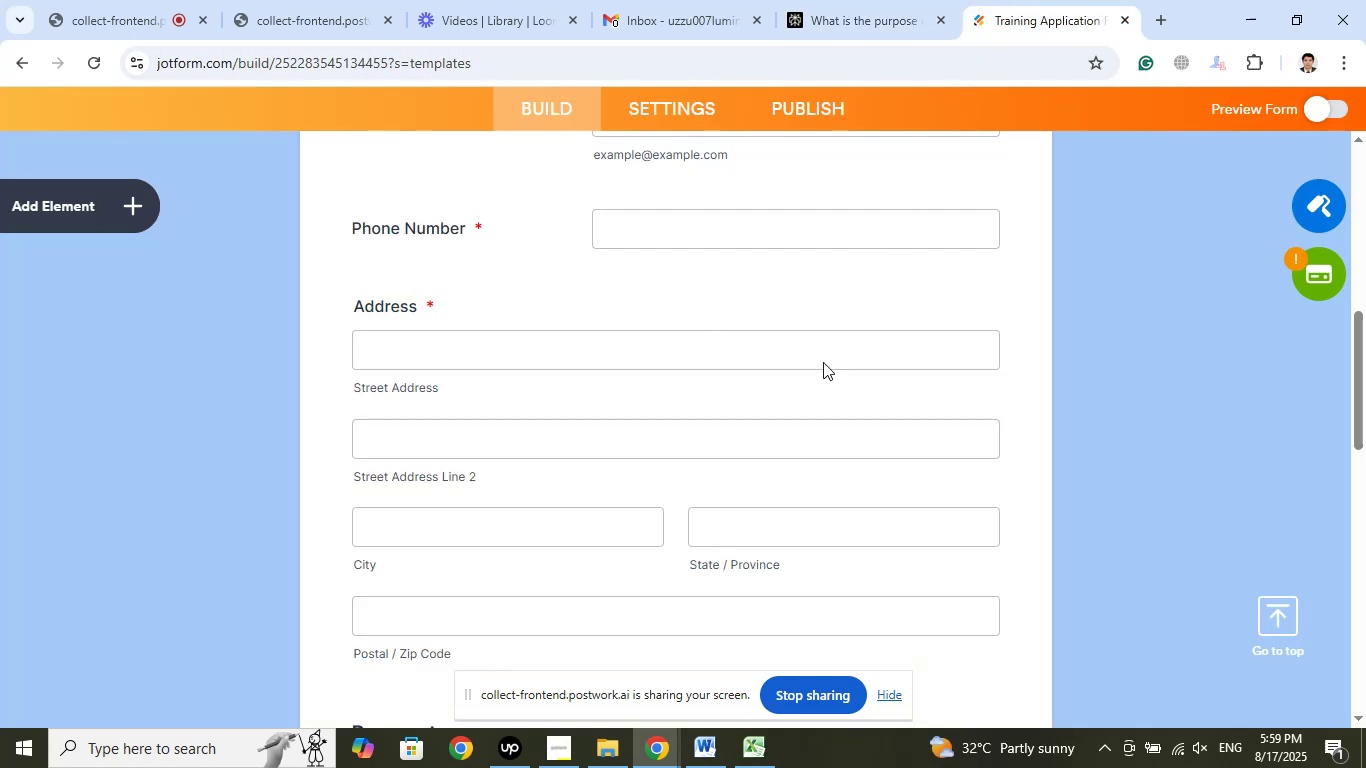 
scroll: coordinate [823, 439], scroll_direction: up, amount: 2.0
 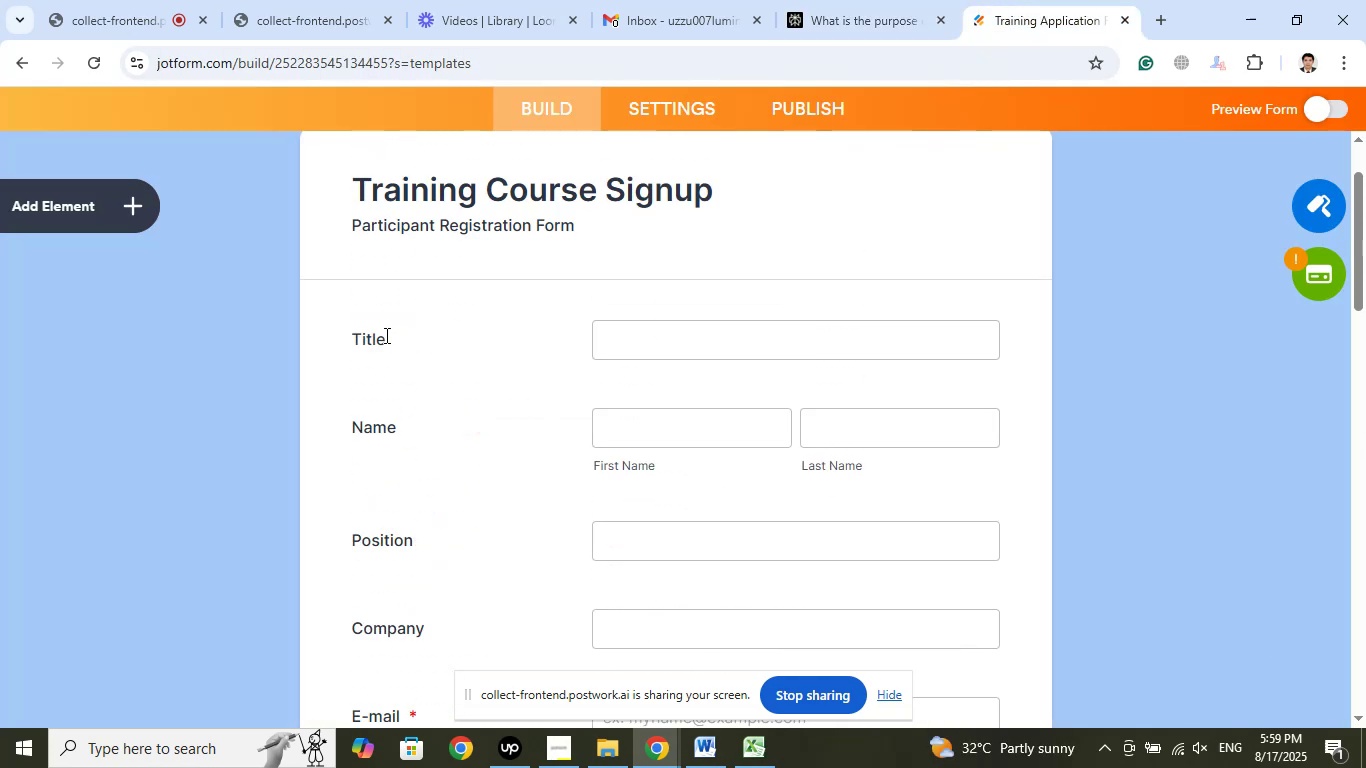 
wait(6.72)
 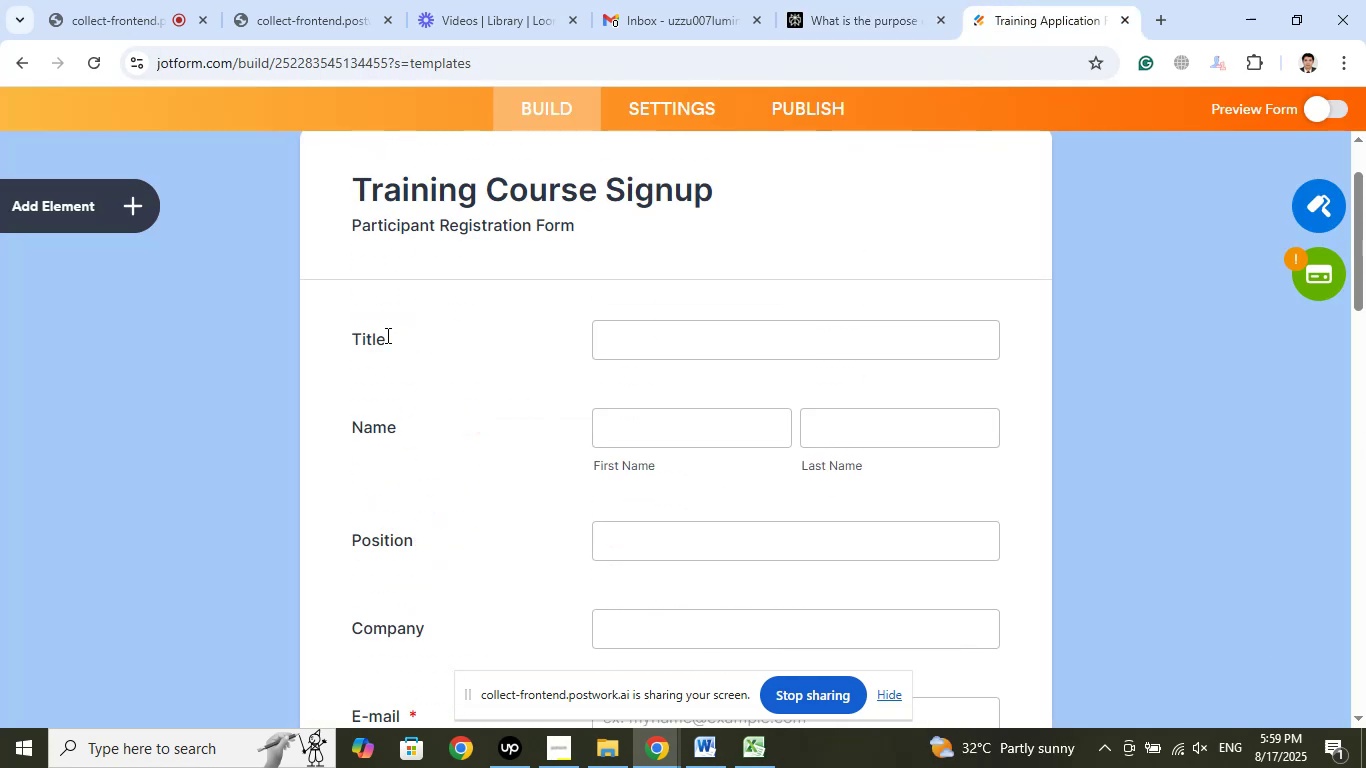 
left_click([392, 345])
 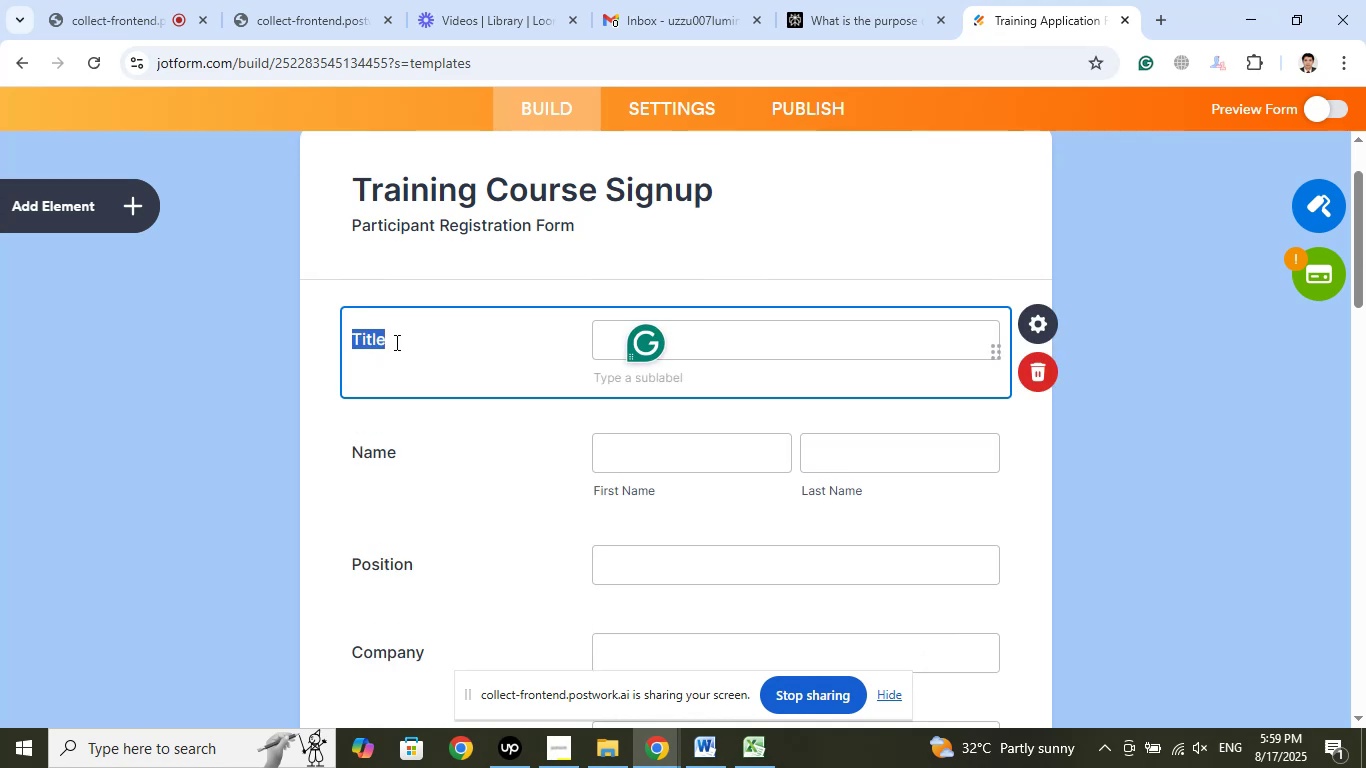 
right_click([369, 339])
 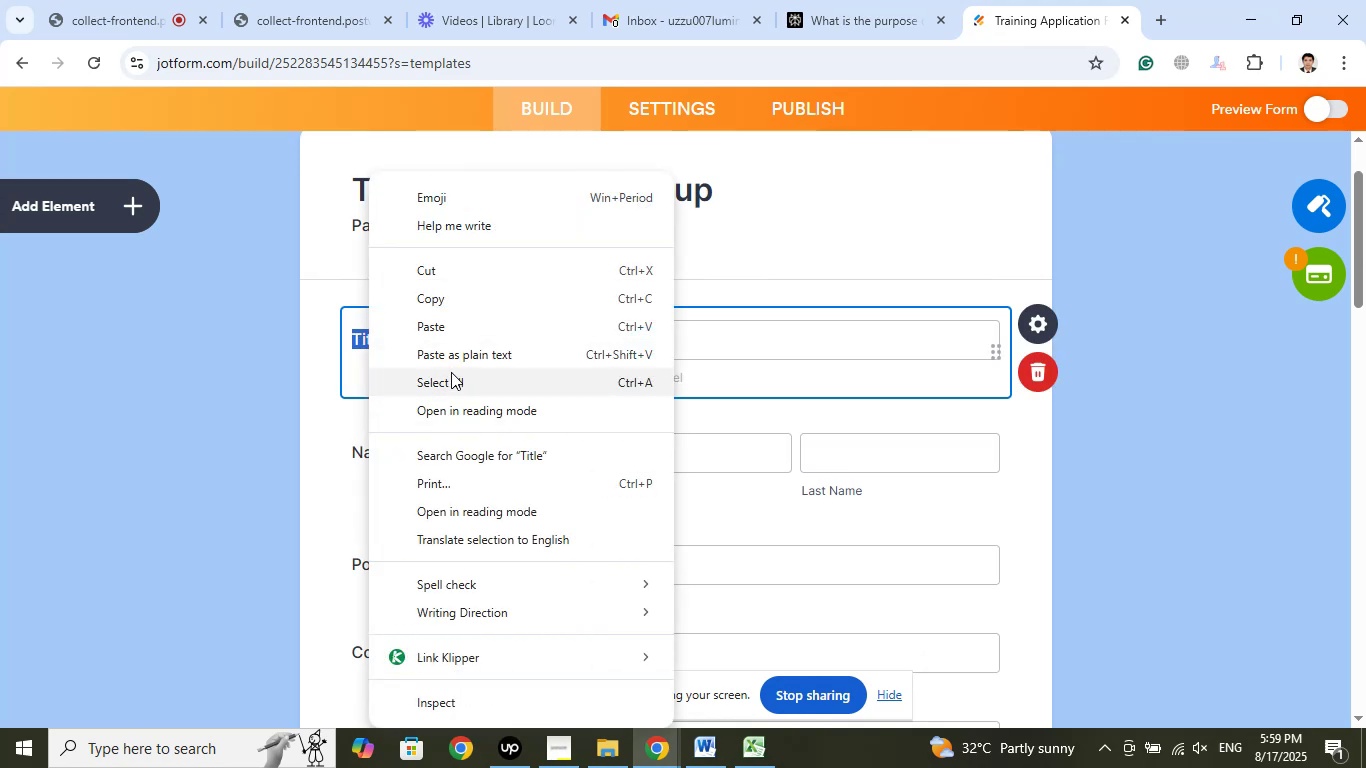 
left_click([449, 331])
 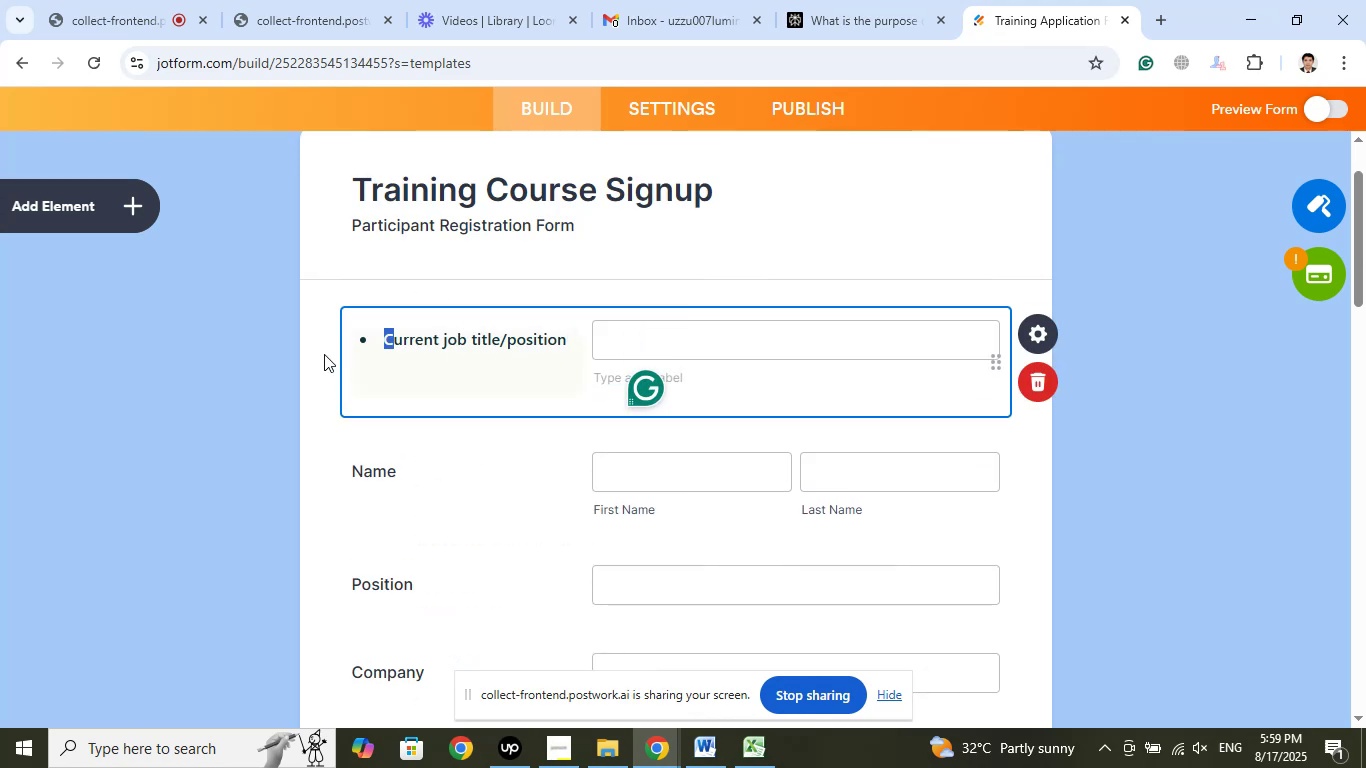 
key(Delete)
 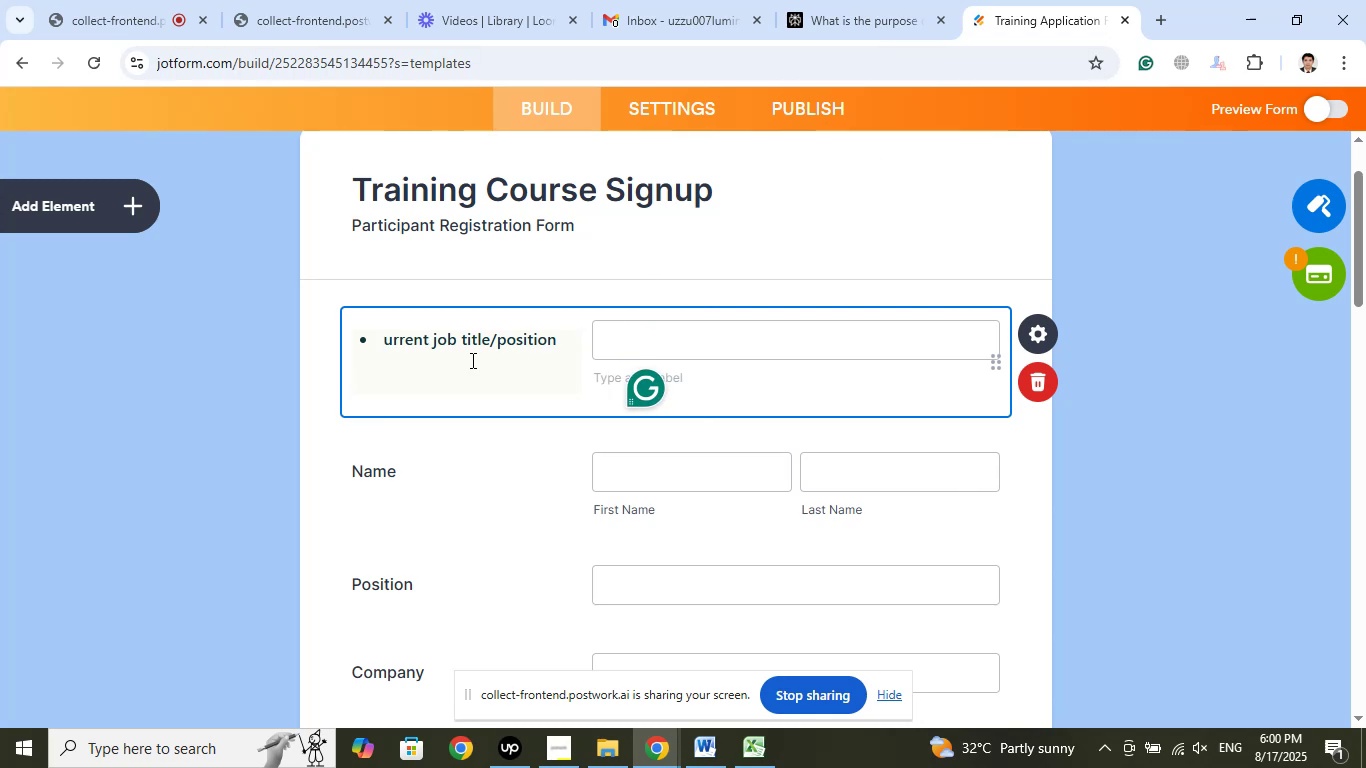 
key(Control+Z)
 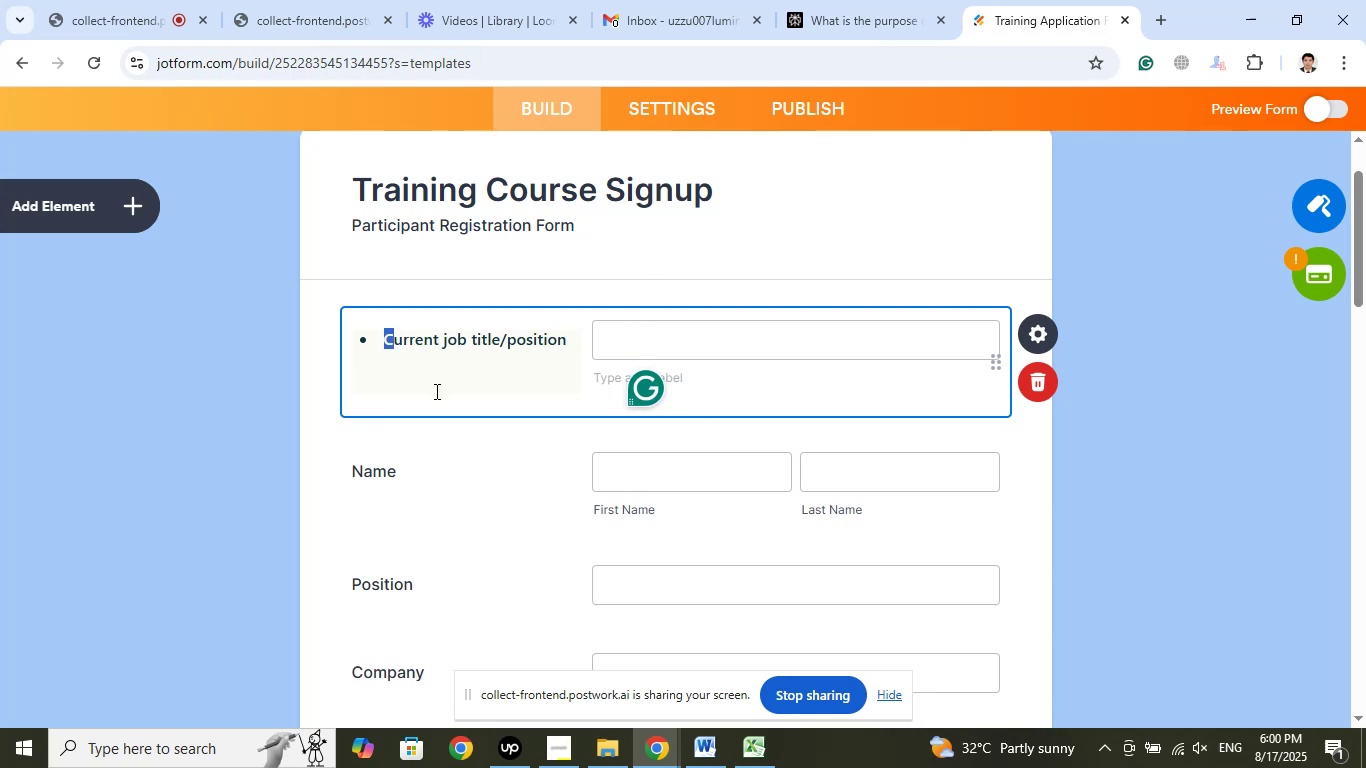 
key(Control+Z)
 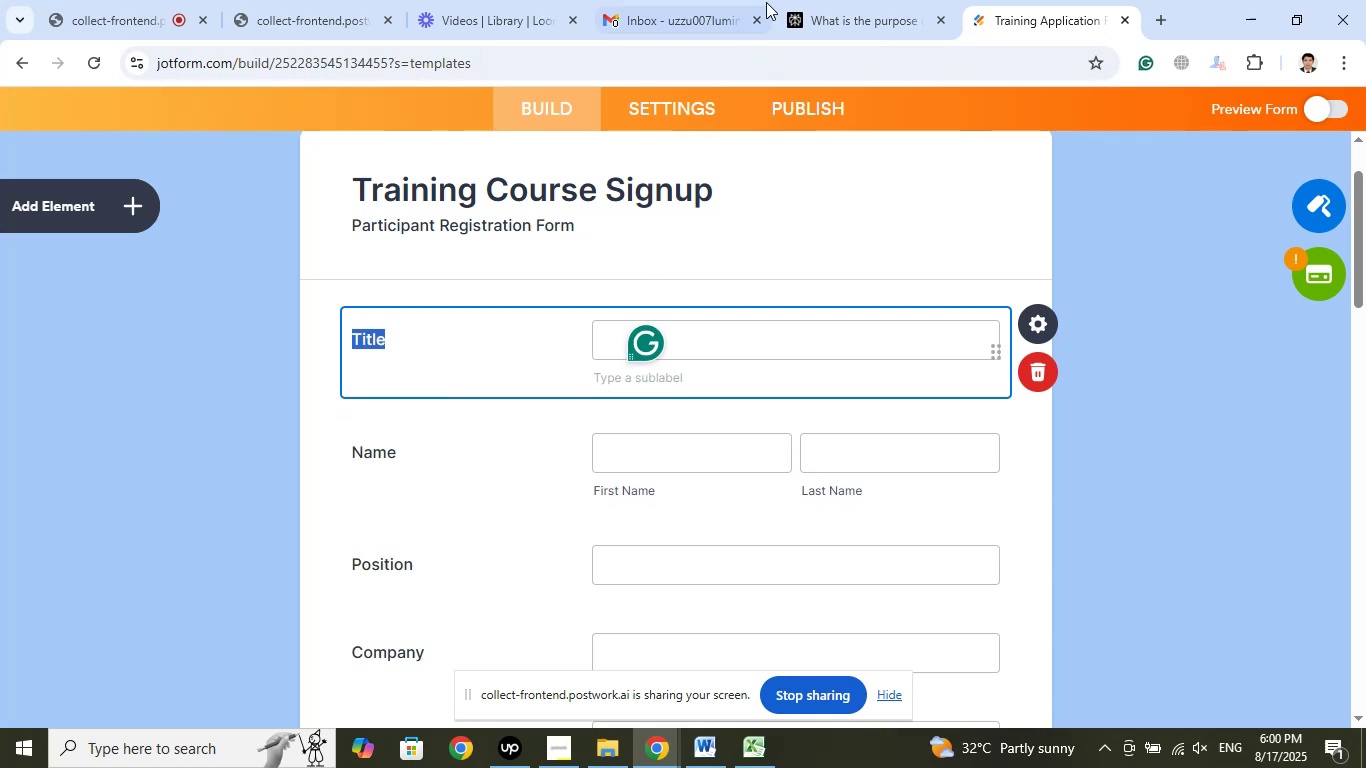 
left_click([859, 0])
 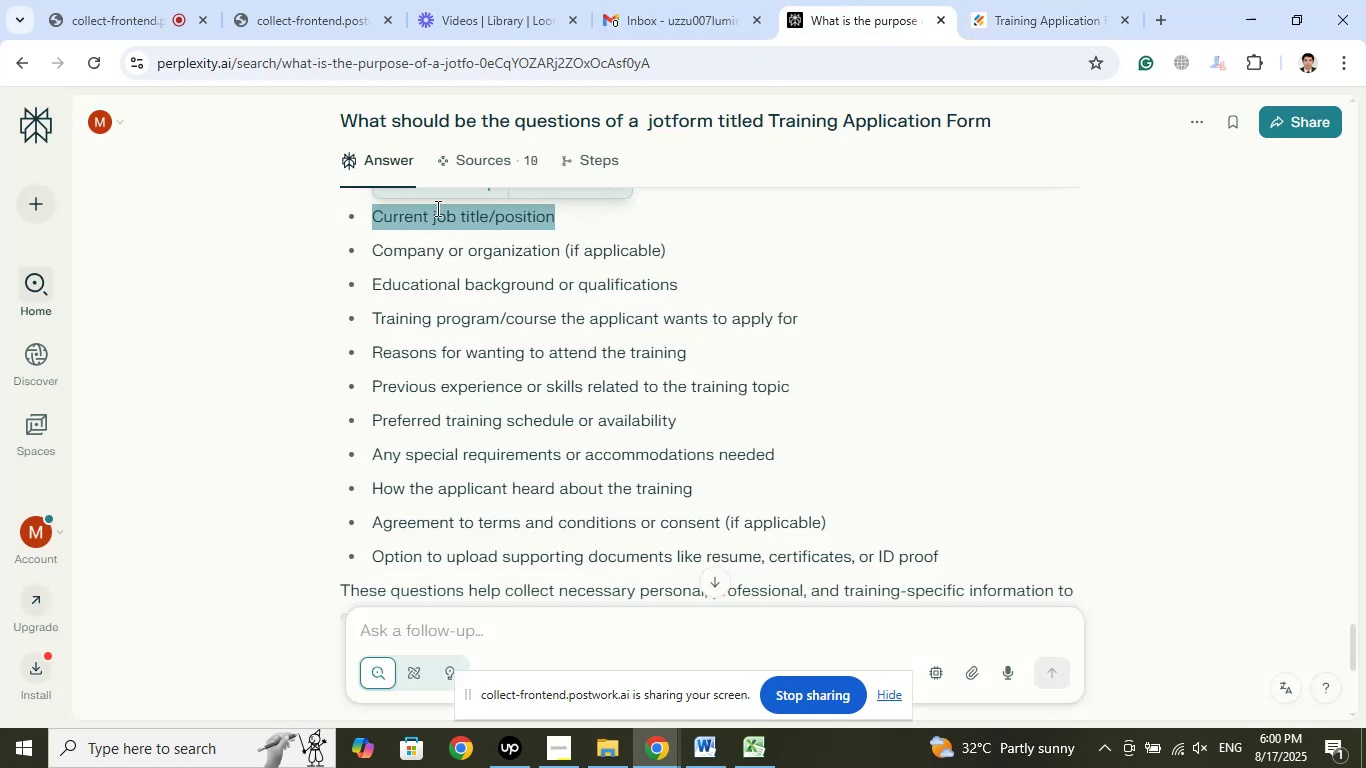 
left_click([433, 205])
 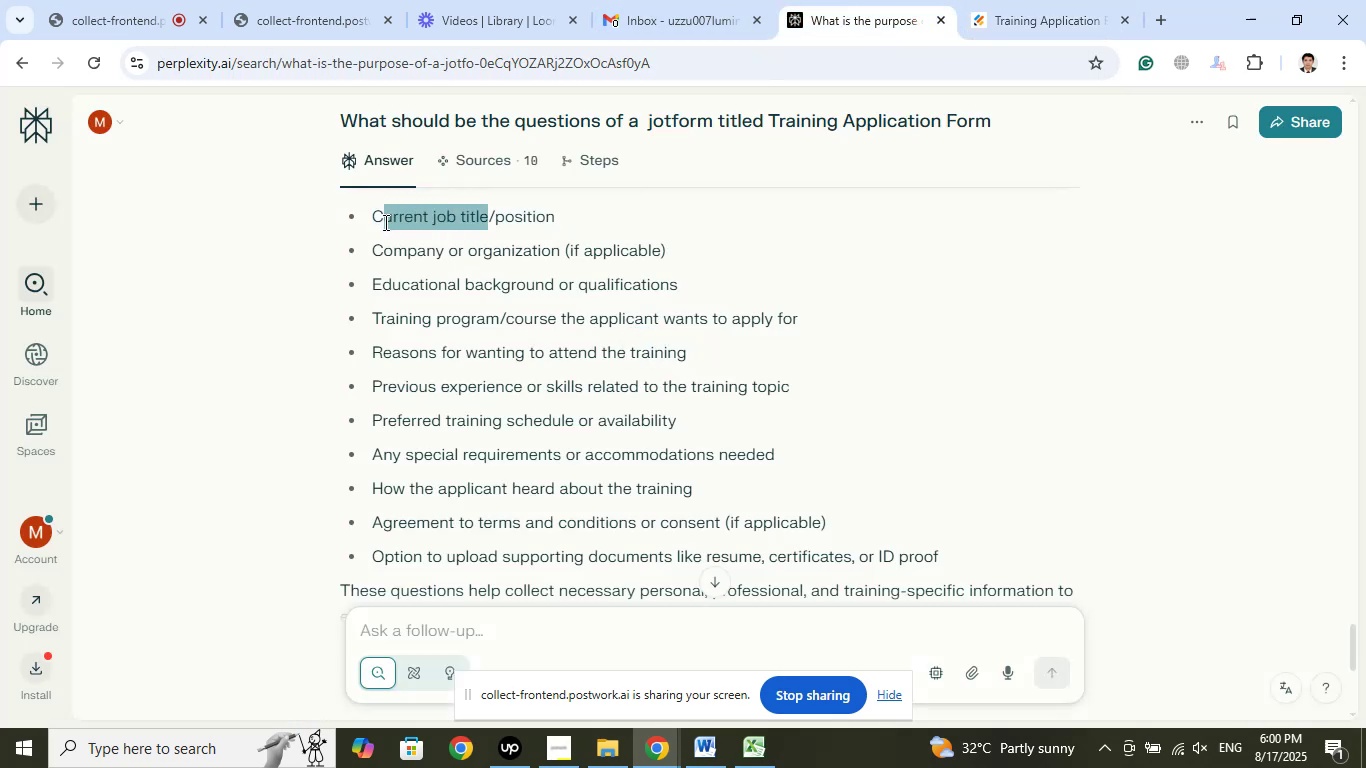 
right_click([408, 220])
 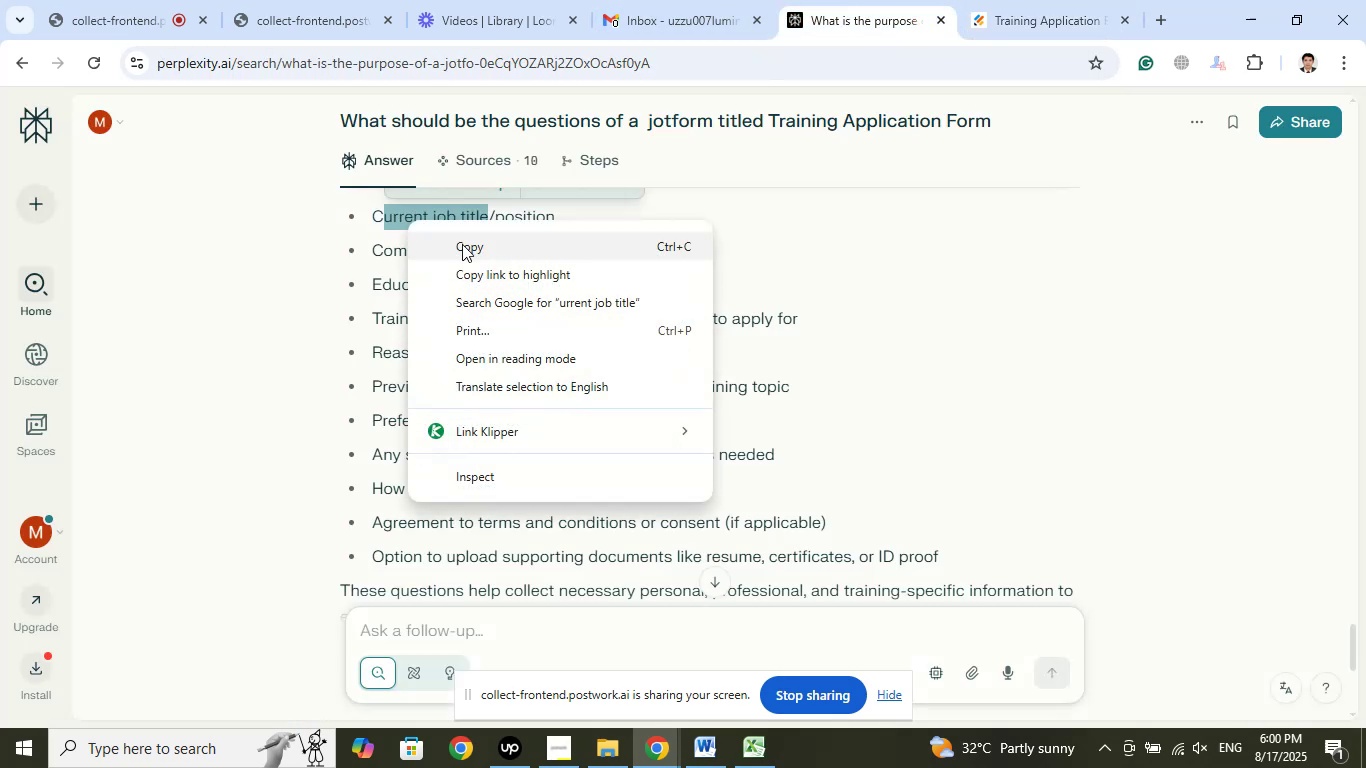 
left_click([462, 244])
 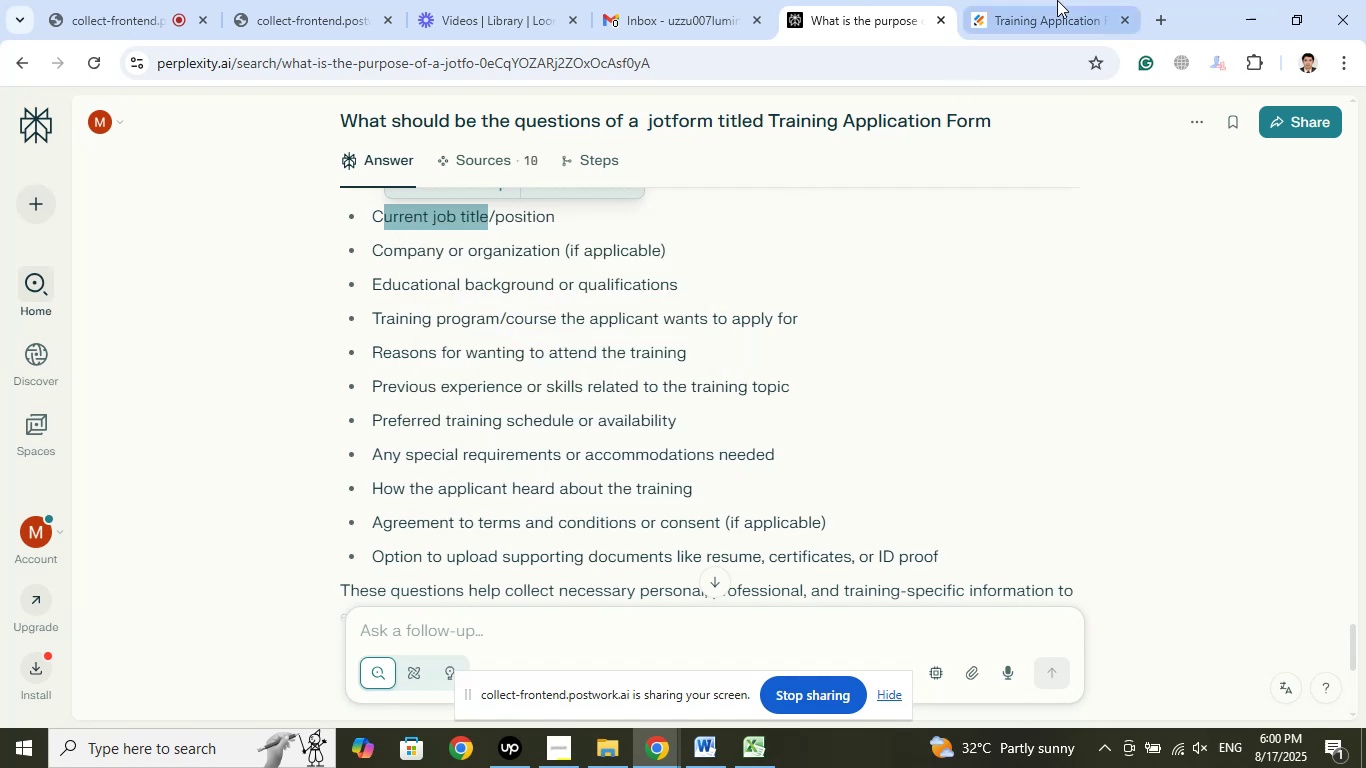 
left_click([1055, 0])
 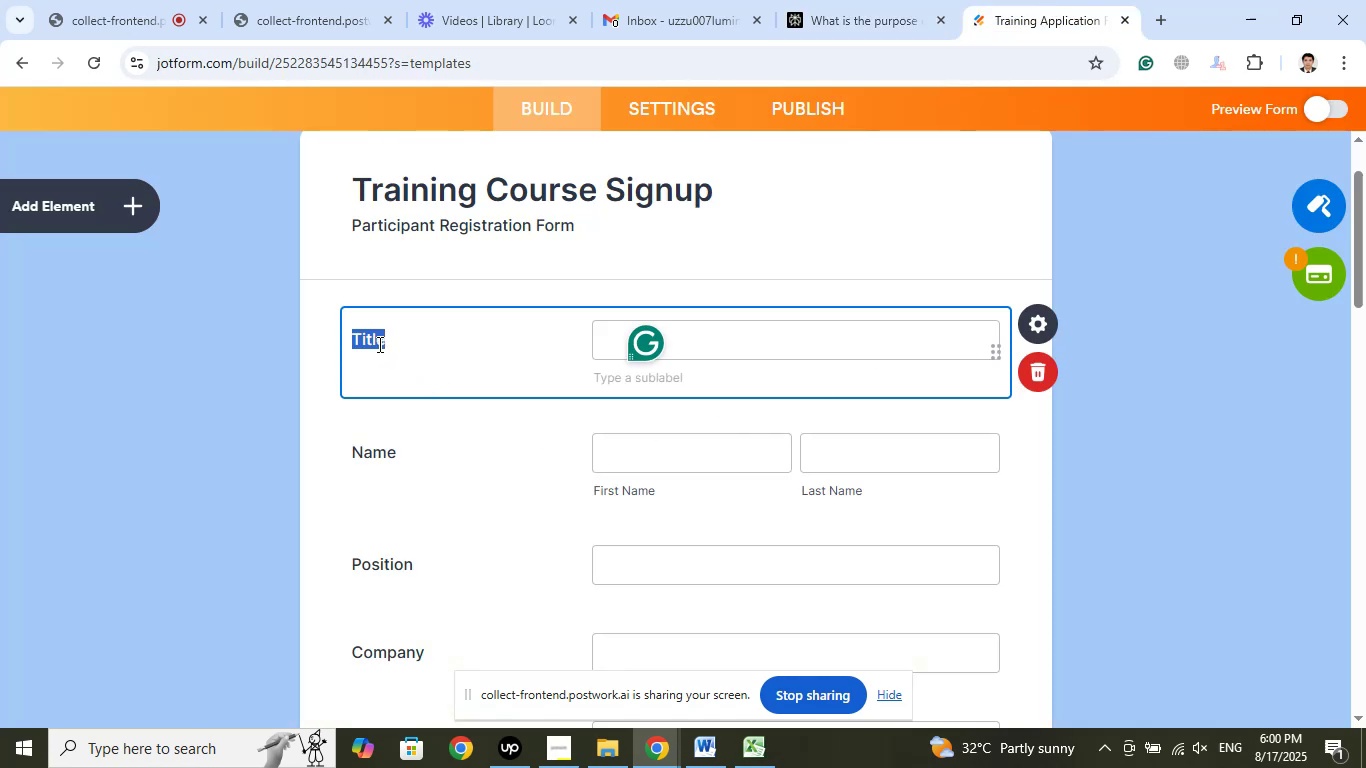 
right_click([378, 344])
 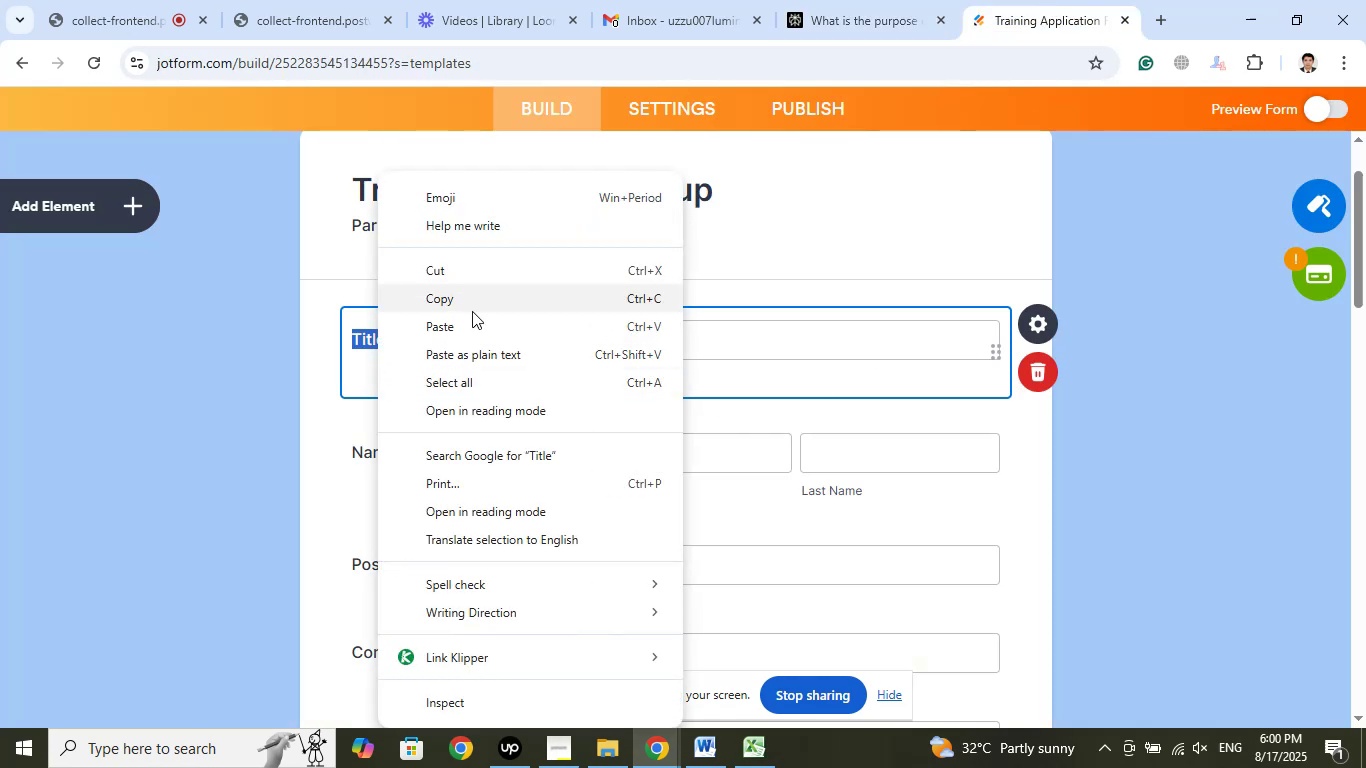 
left_click([464, 326])
 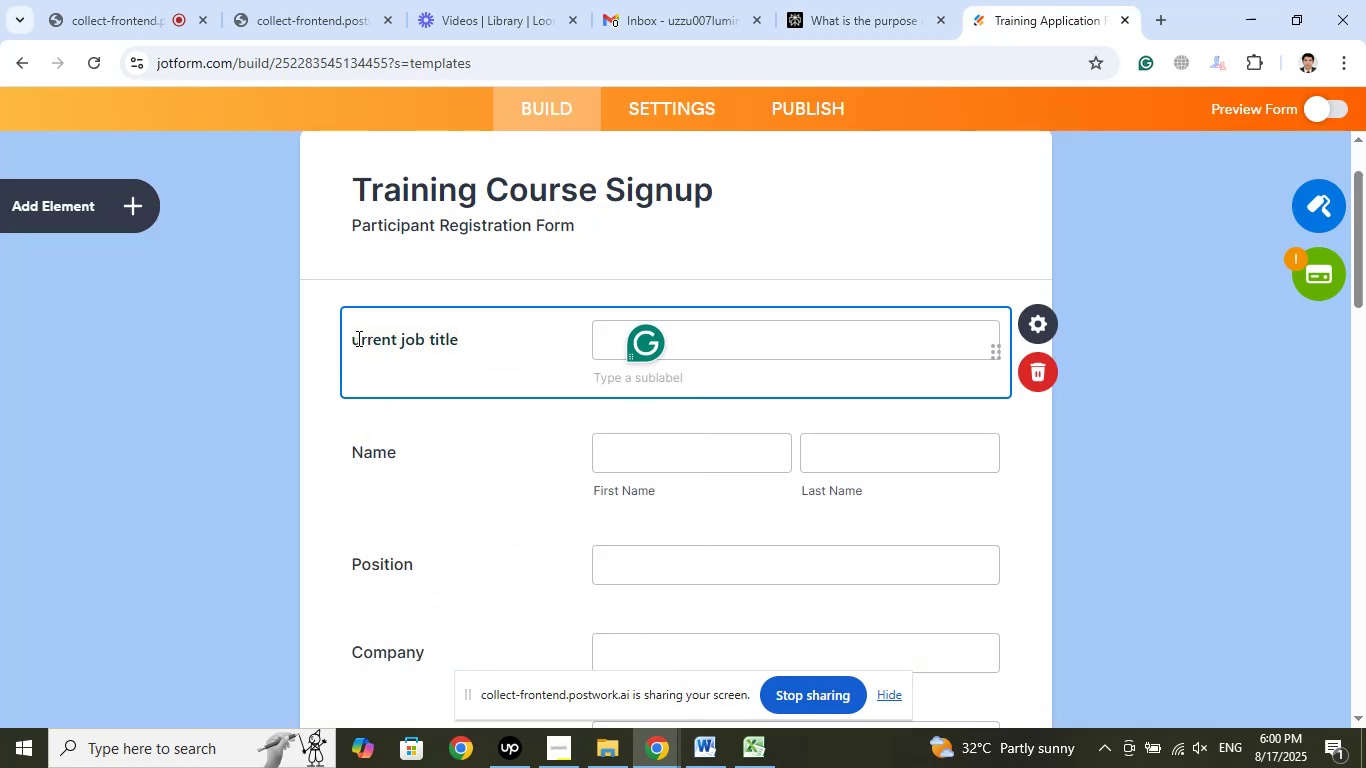 
left_click([354, 336])
 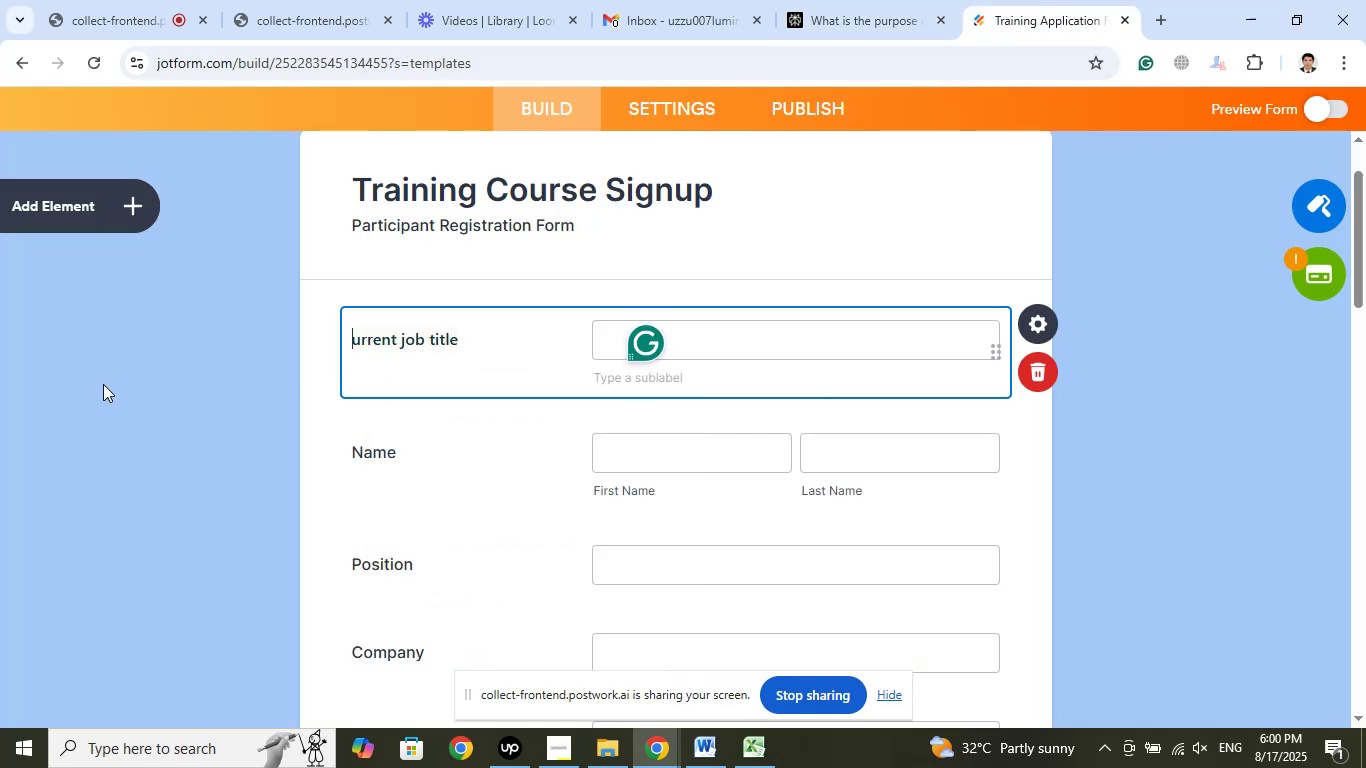 
key(Shift+C)
 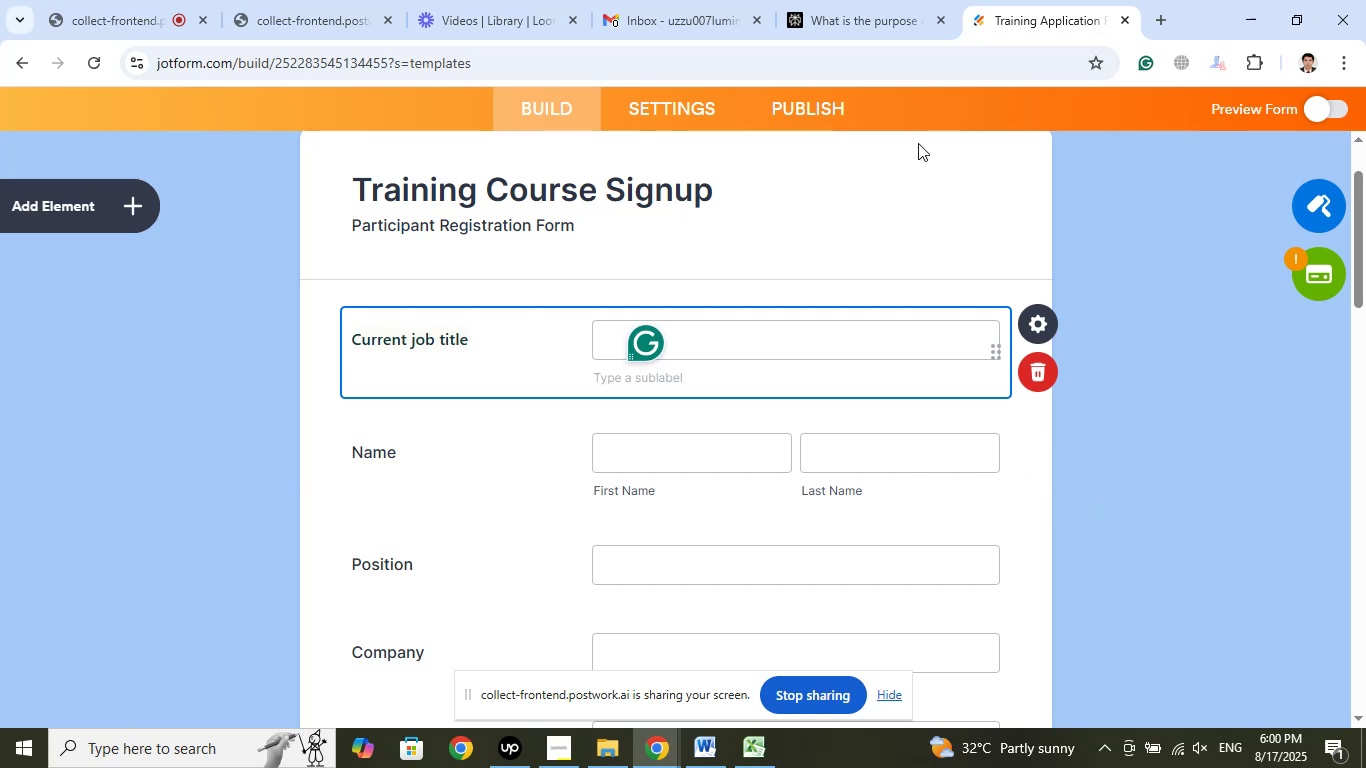 
left_click([857, 0])
 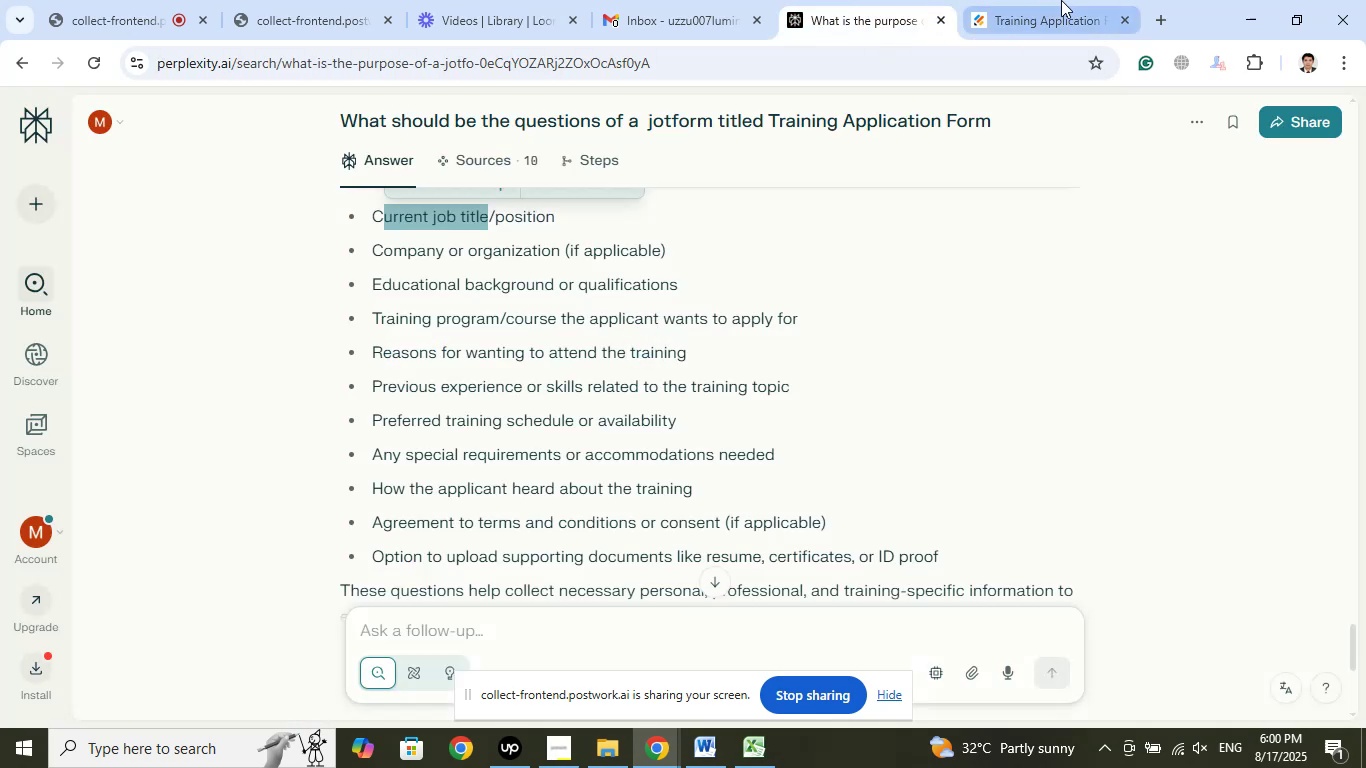 
left_click([1067, 0])
 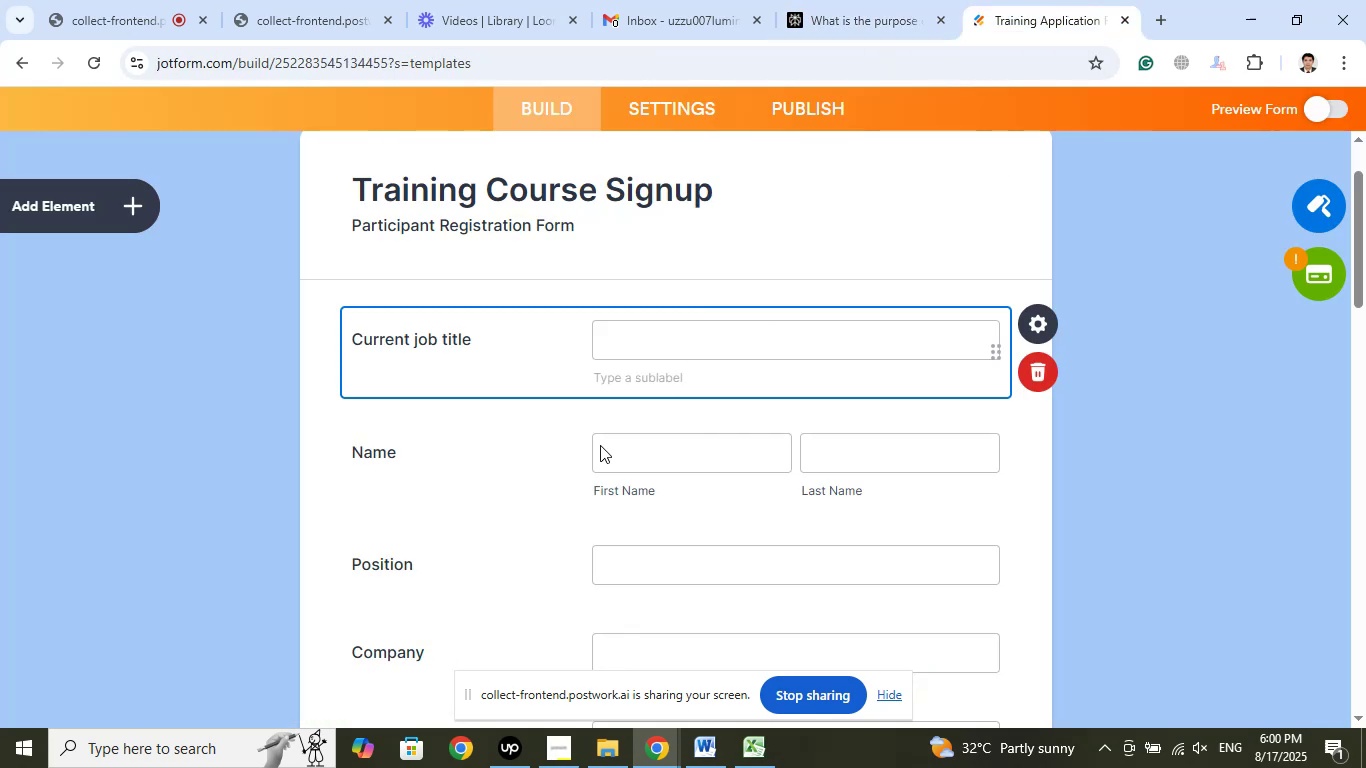 
scroll: coordinate [526, 474], scroll_direction: down, amount: 4.0
 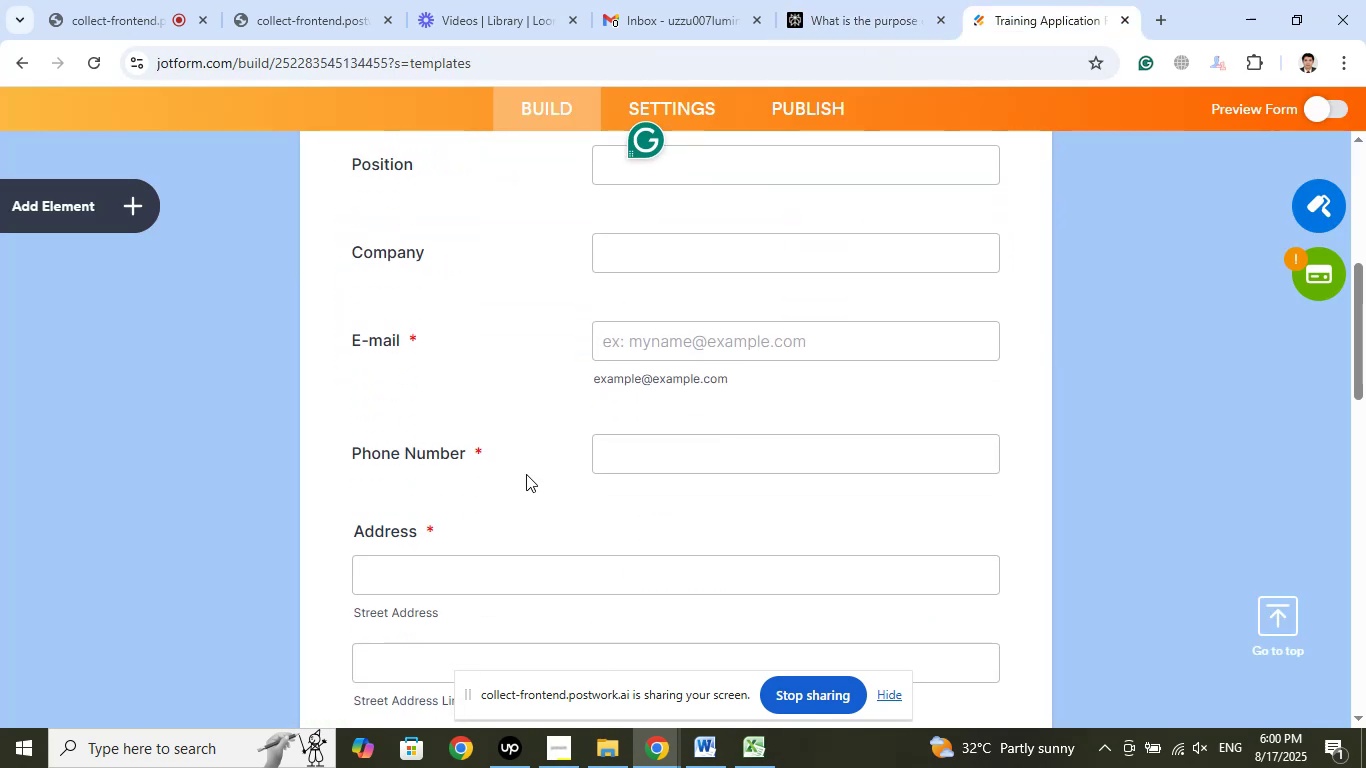 
scroll: coordinate [528, 468], scroll_direction: up, amount: 5.0
 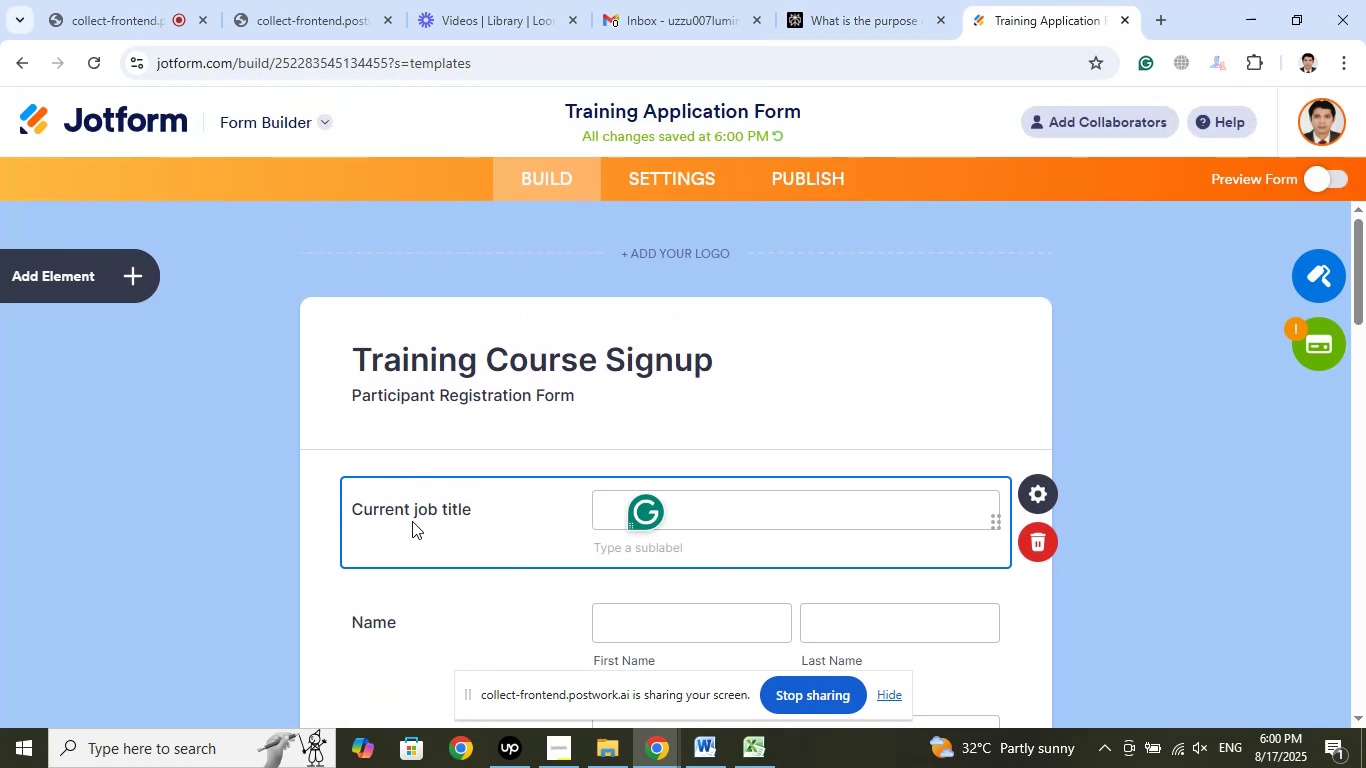 
left_click([419, 513])
 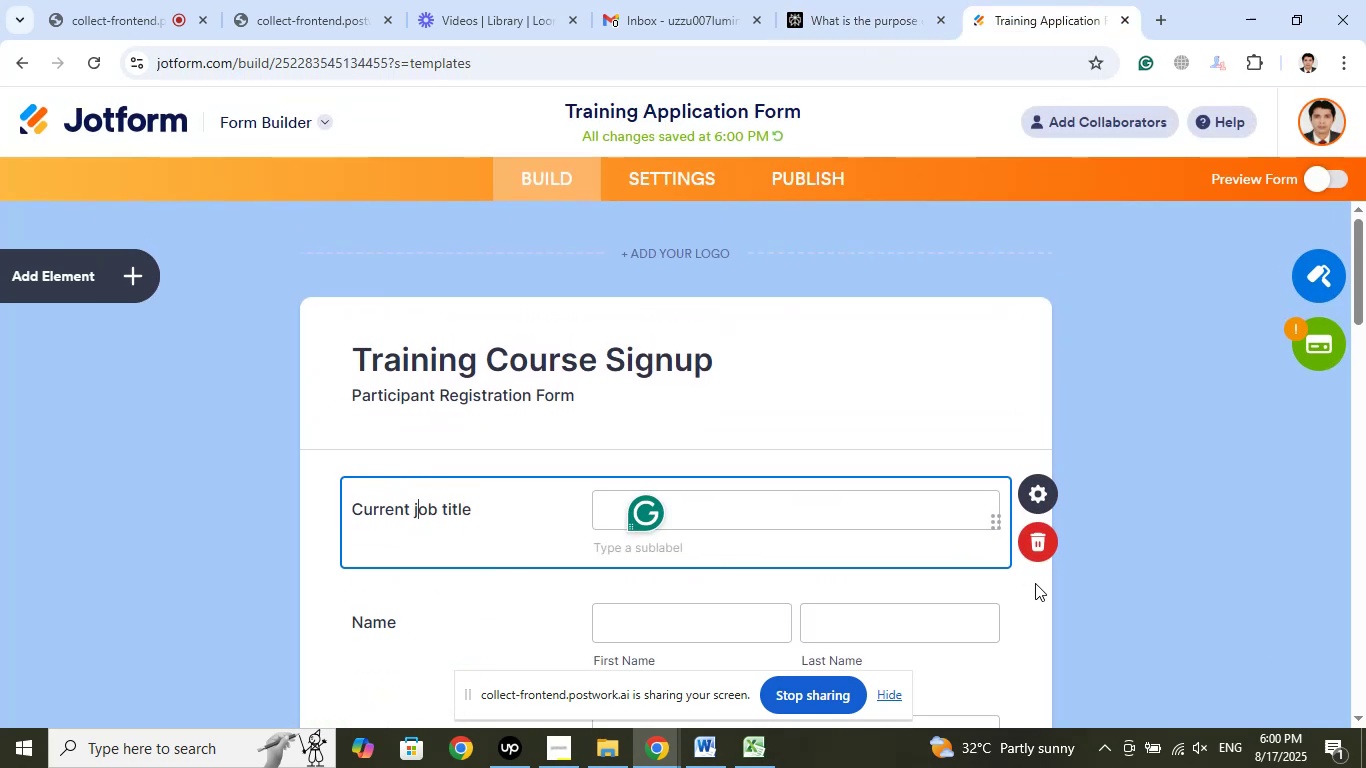 
key(Backspace)
 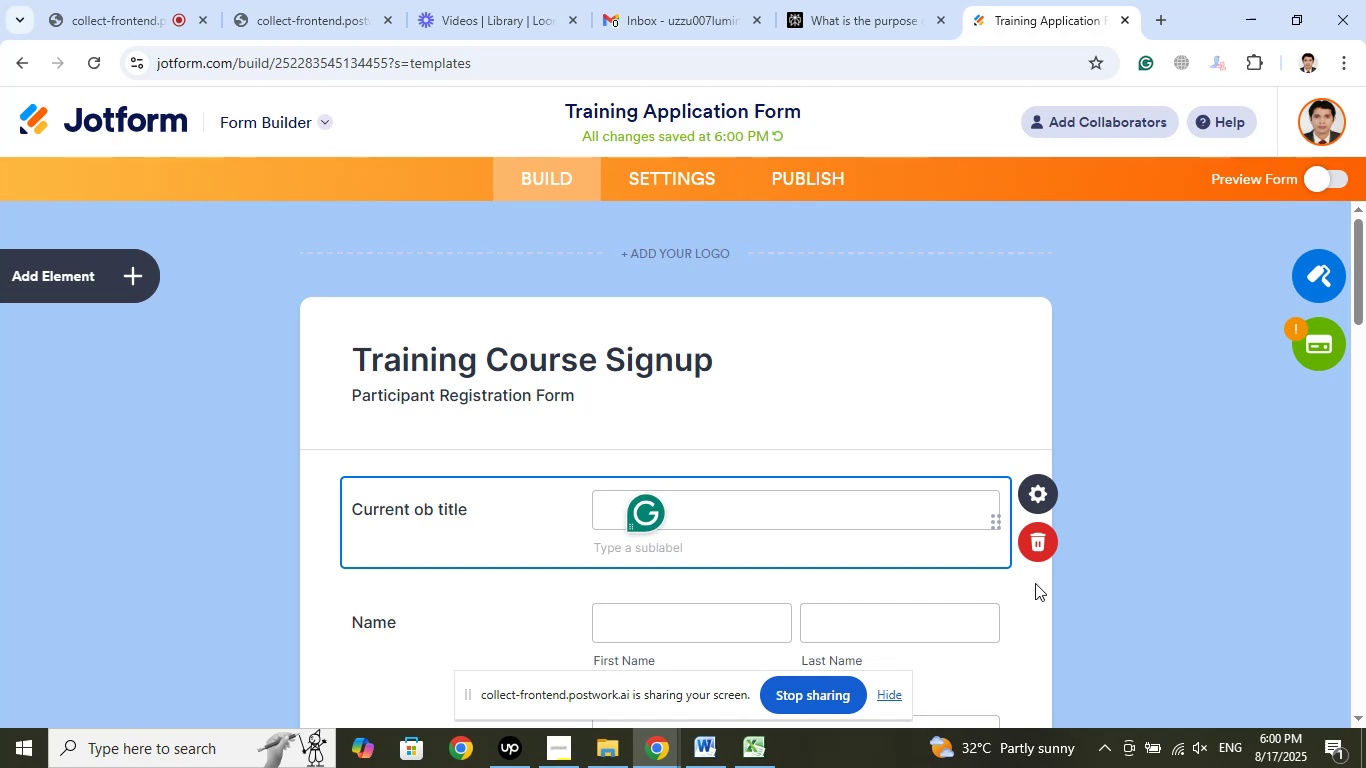 
key(Shift+ShiftLeft)
 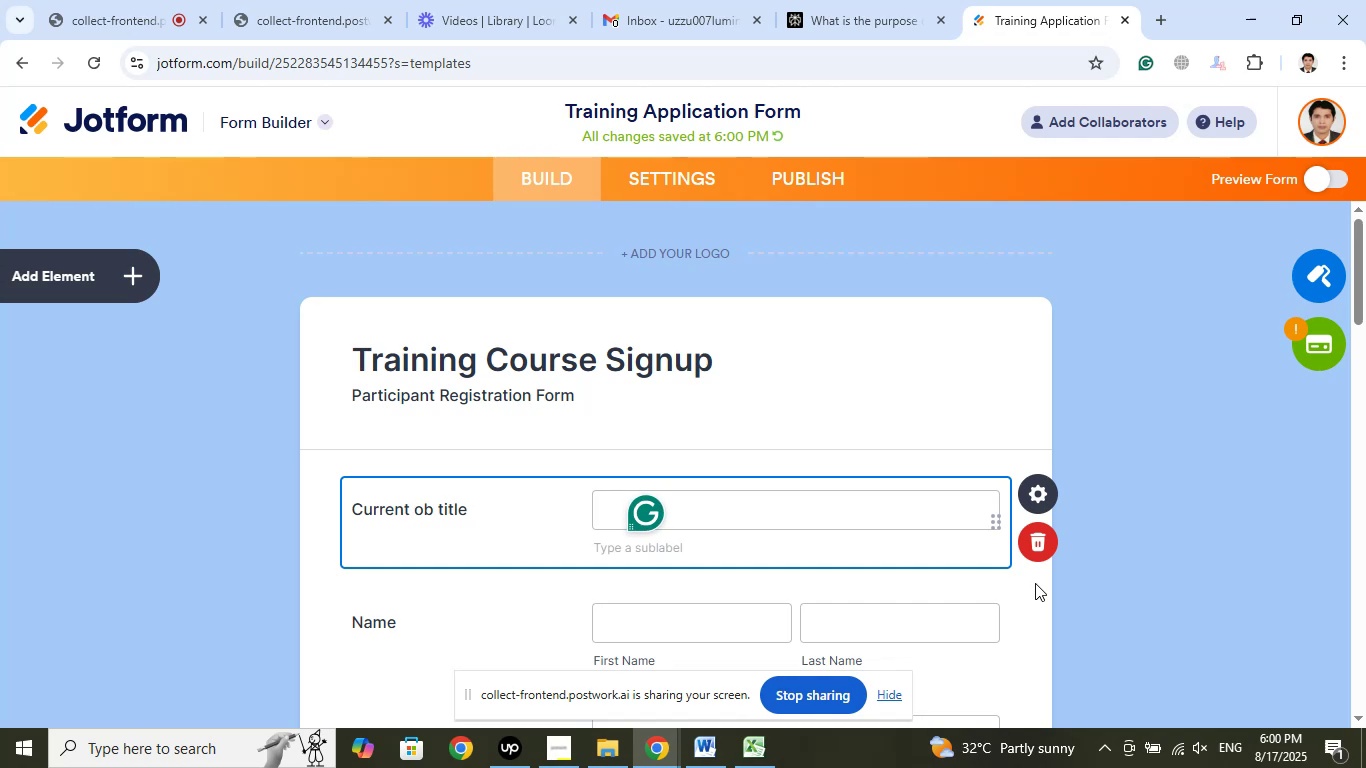 
key(Shift+J)
 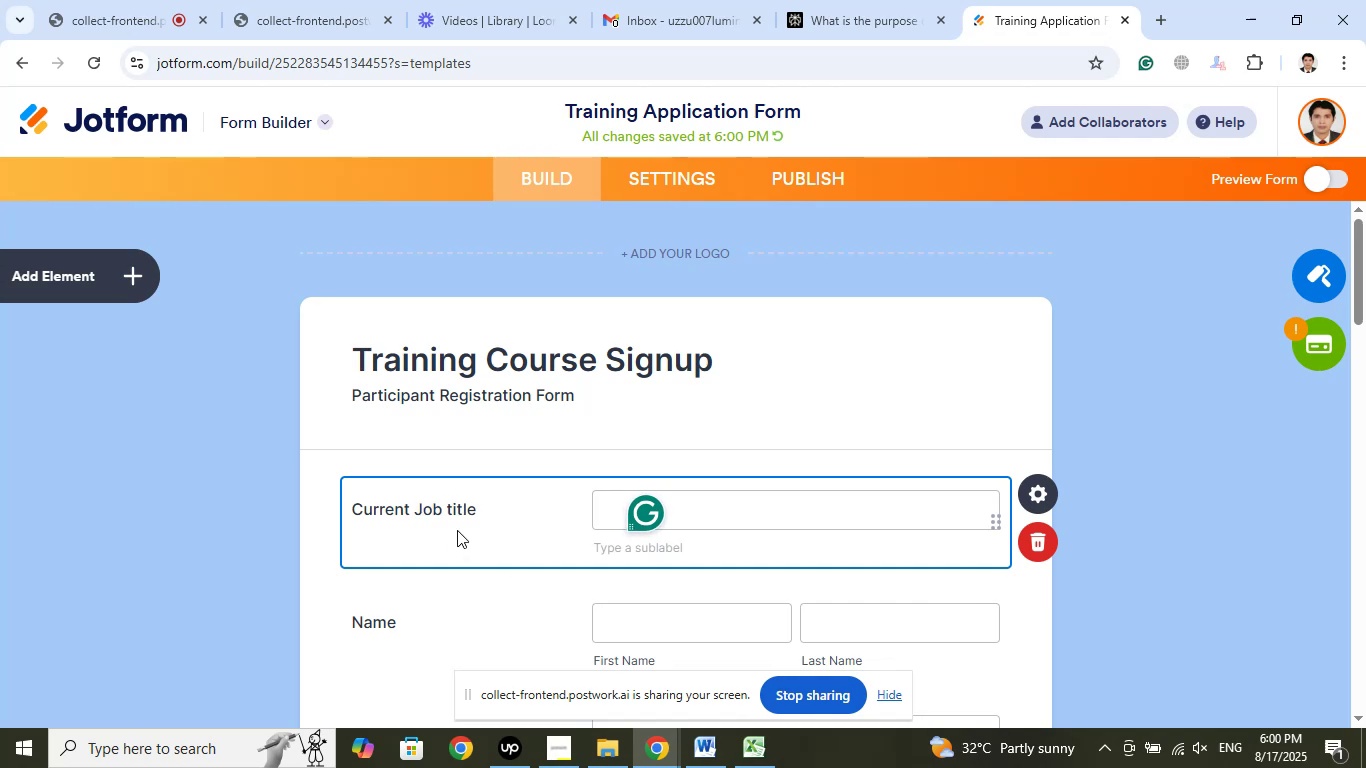 
left_click([454, 509])
 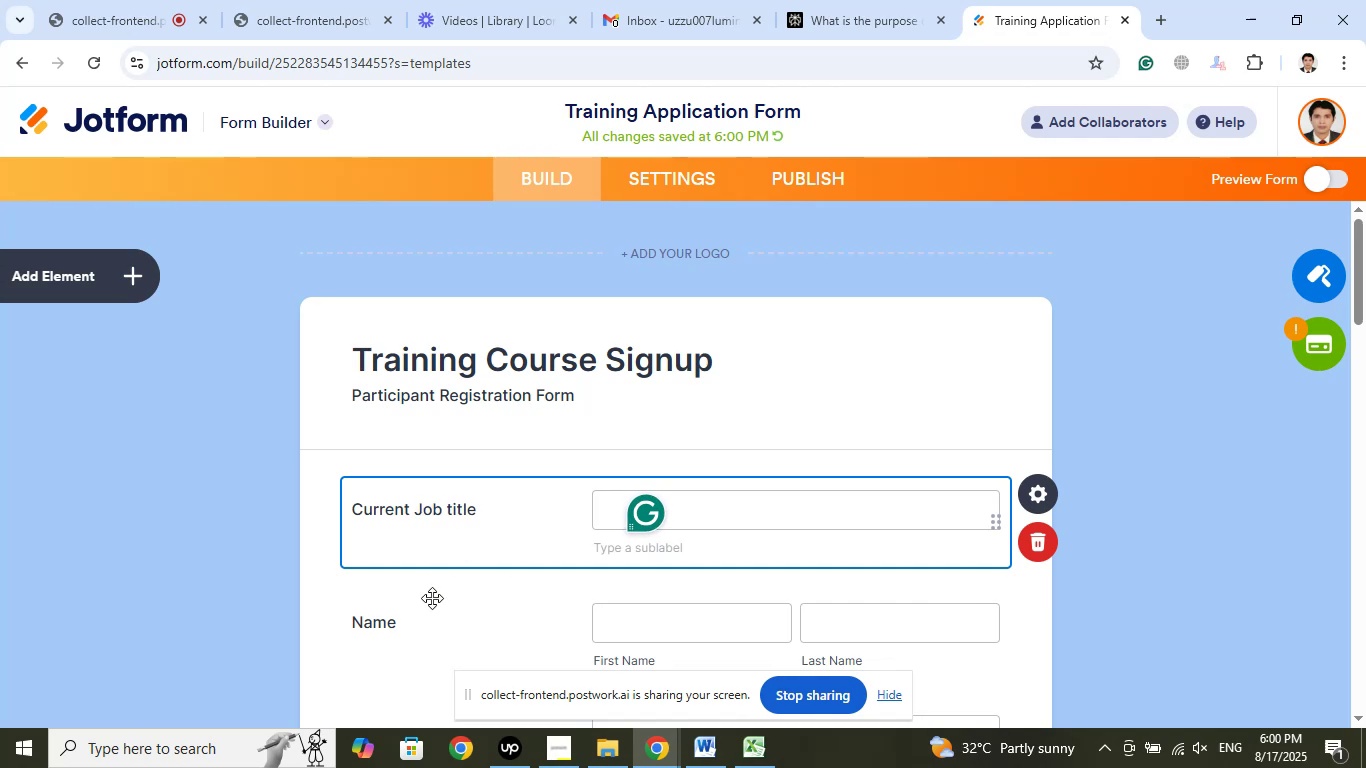 
key(Backspace)
 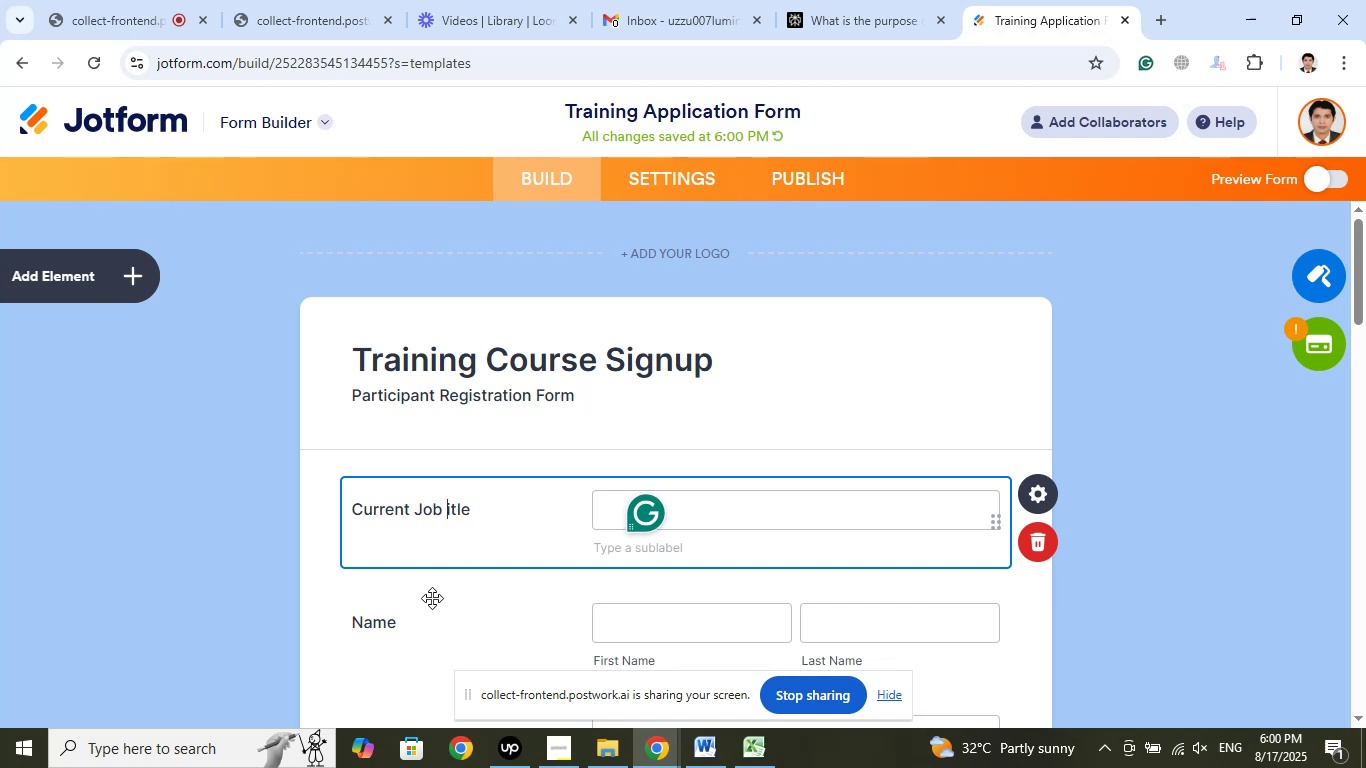 
key(Shift+T)
 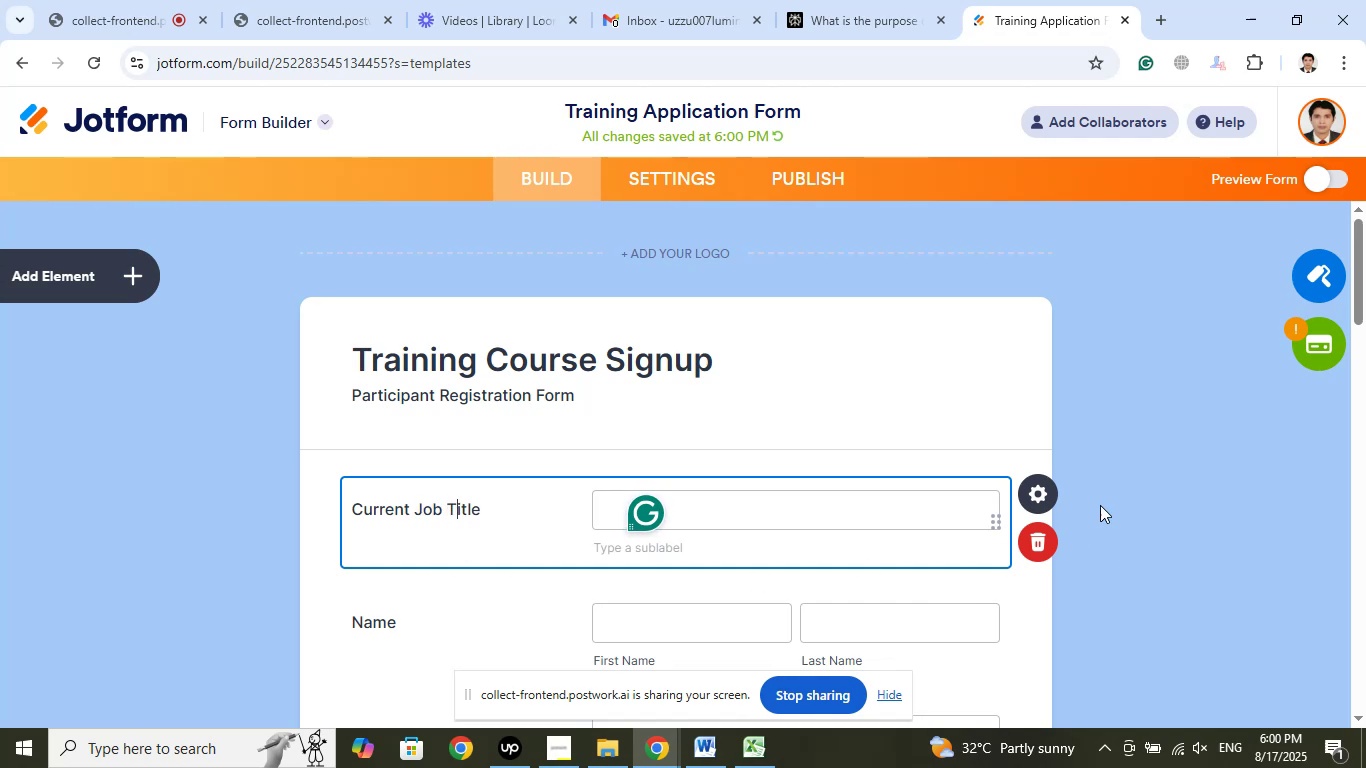 
left_click([1147, 494])
 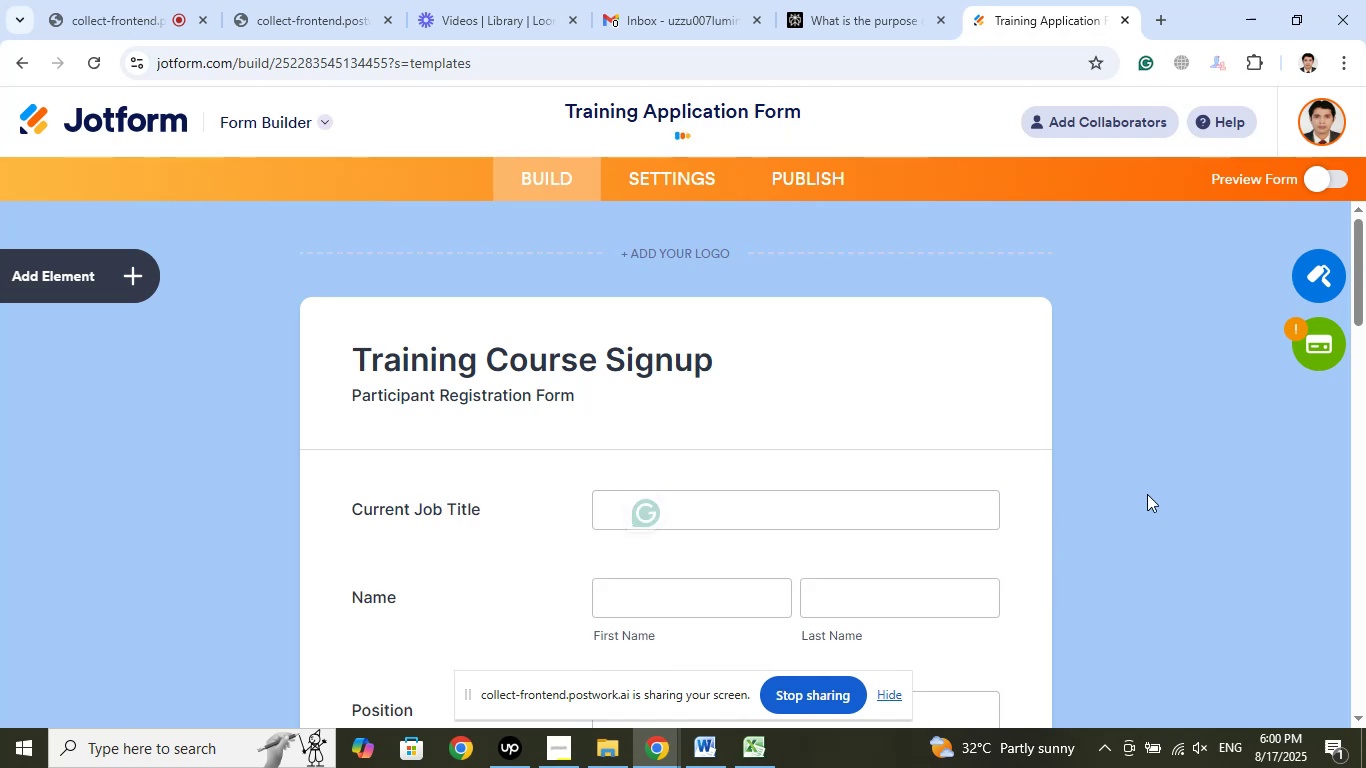 
scroll: coordinate [1143, 492], scroll_direction: down, amount: 4.0
 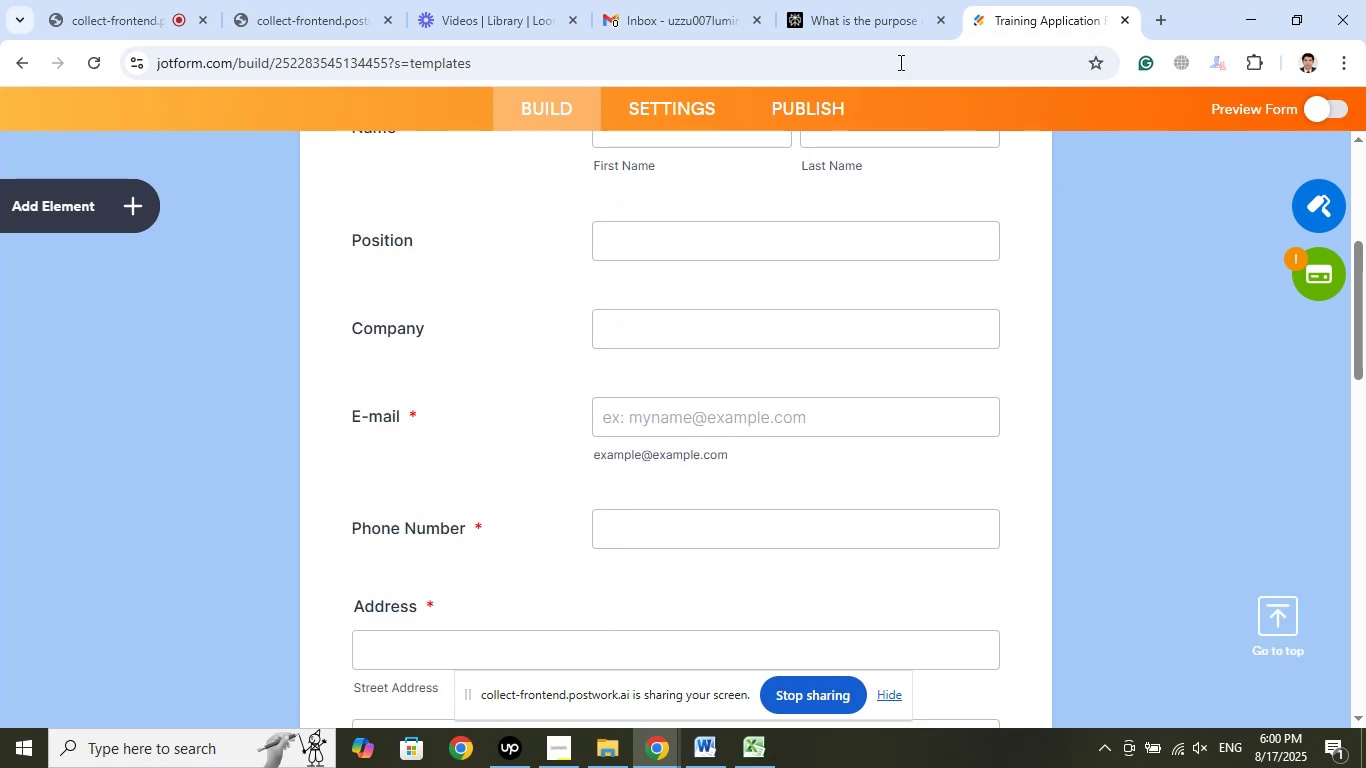 
left_click([850, 0])
 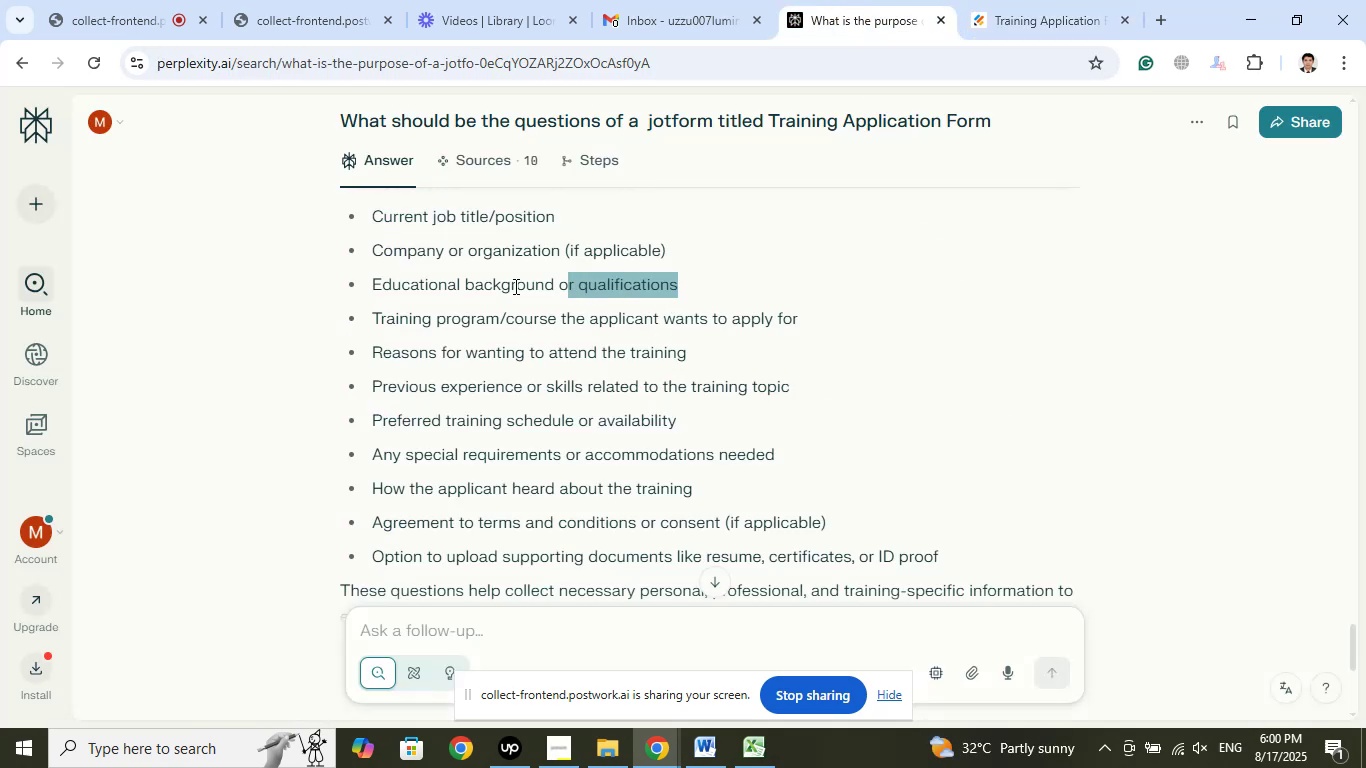 
right_click([427, 286])
 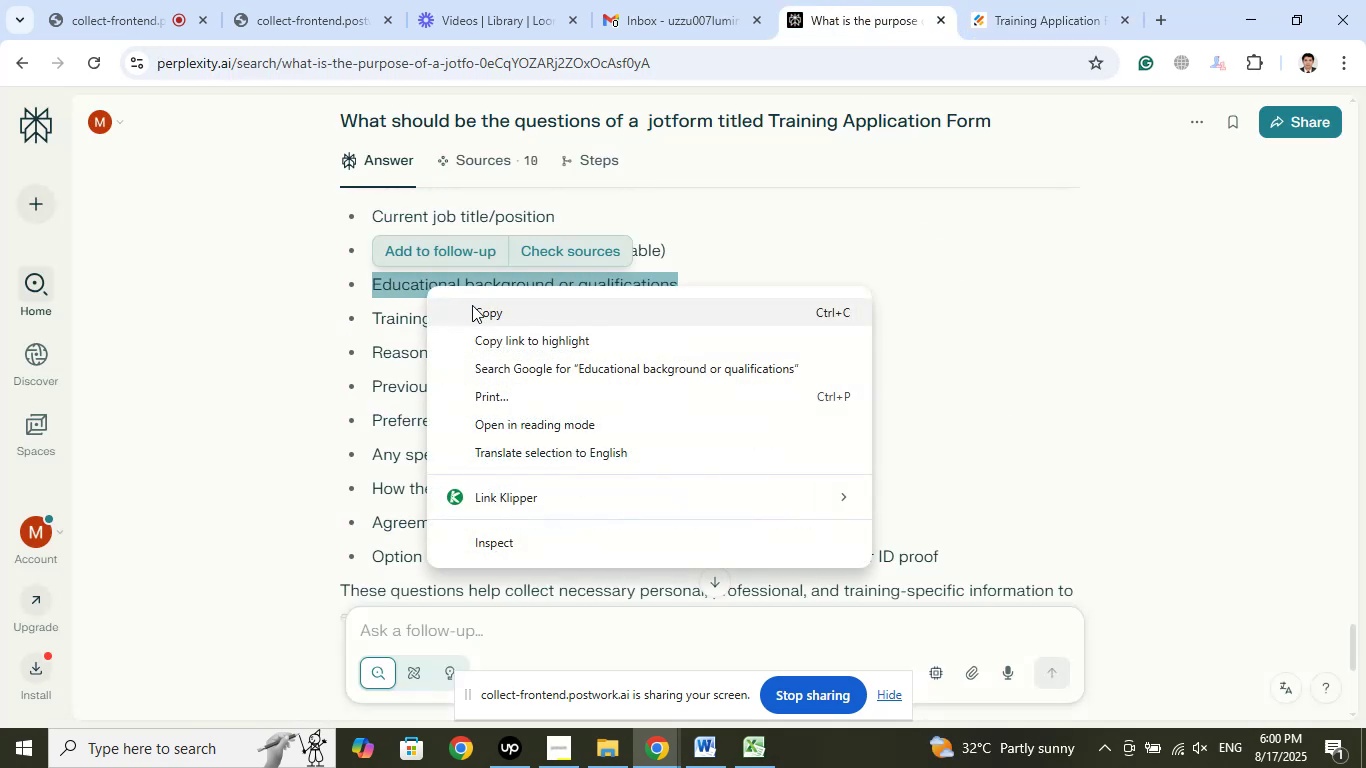 
left_click([472, 305])
 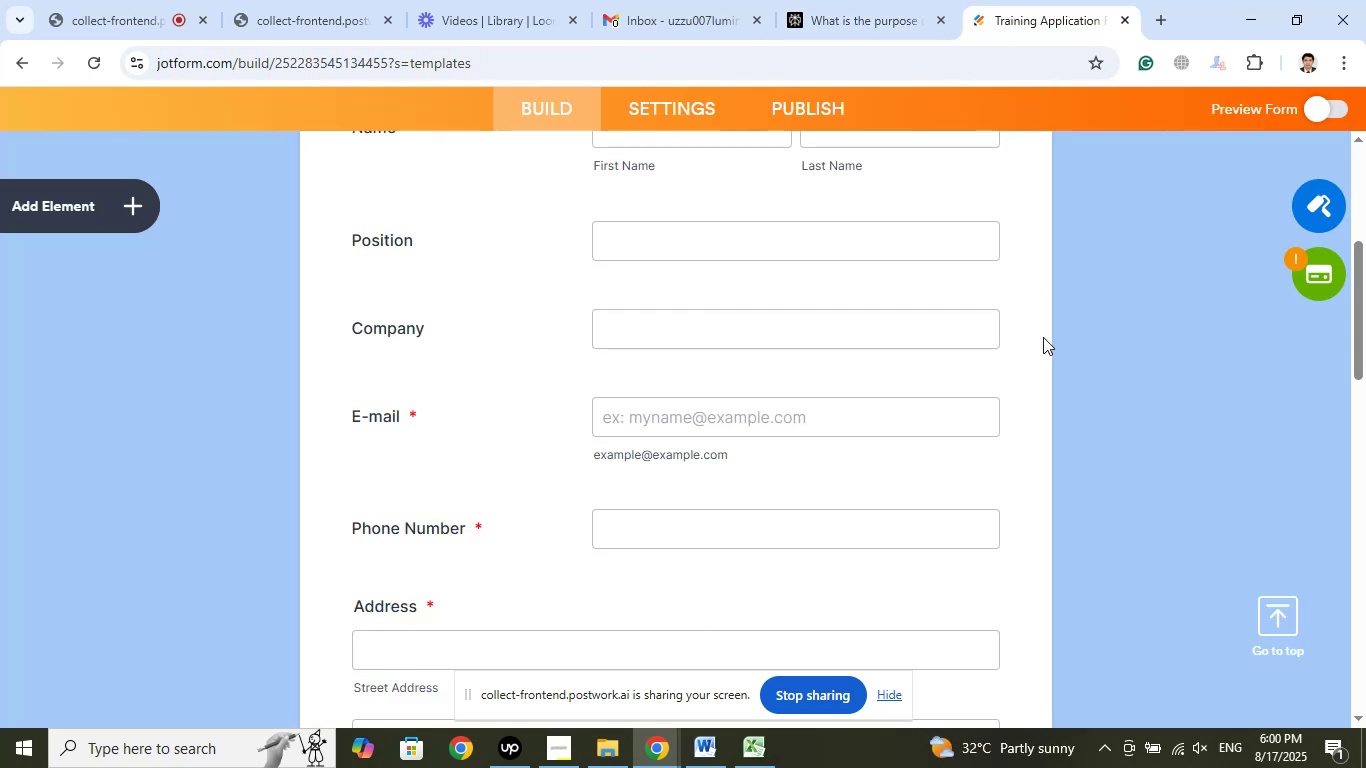 
scroll: coordinate [1047, 348], scroll_direction: down, amount: 11.0
 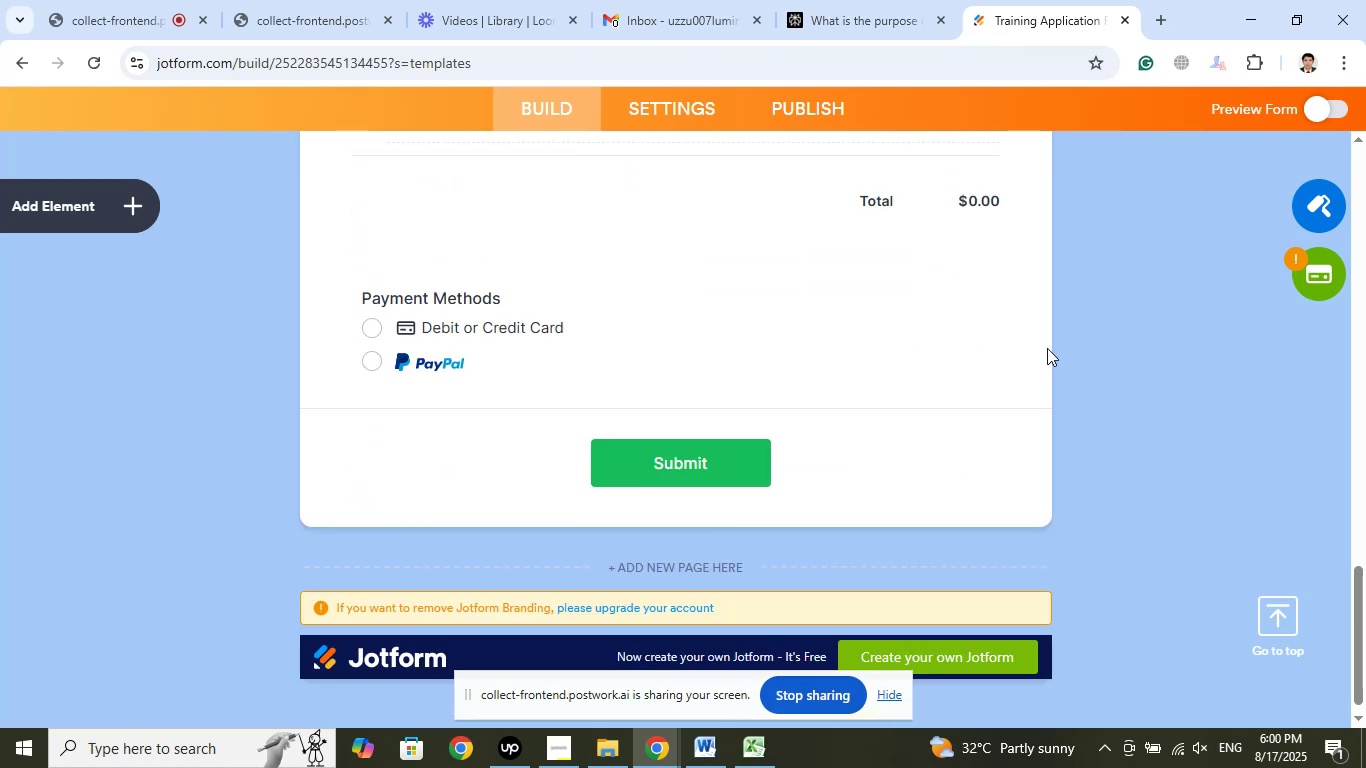 
scroll: coordinate [1050, 348], scroll_direction: up, amount: 11.0
 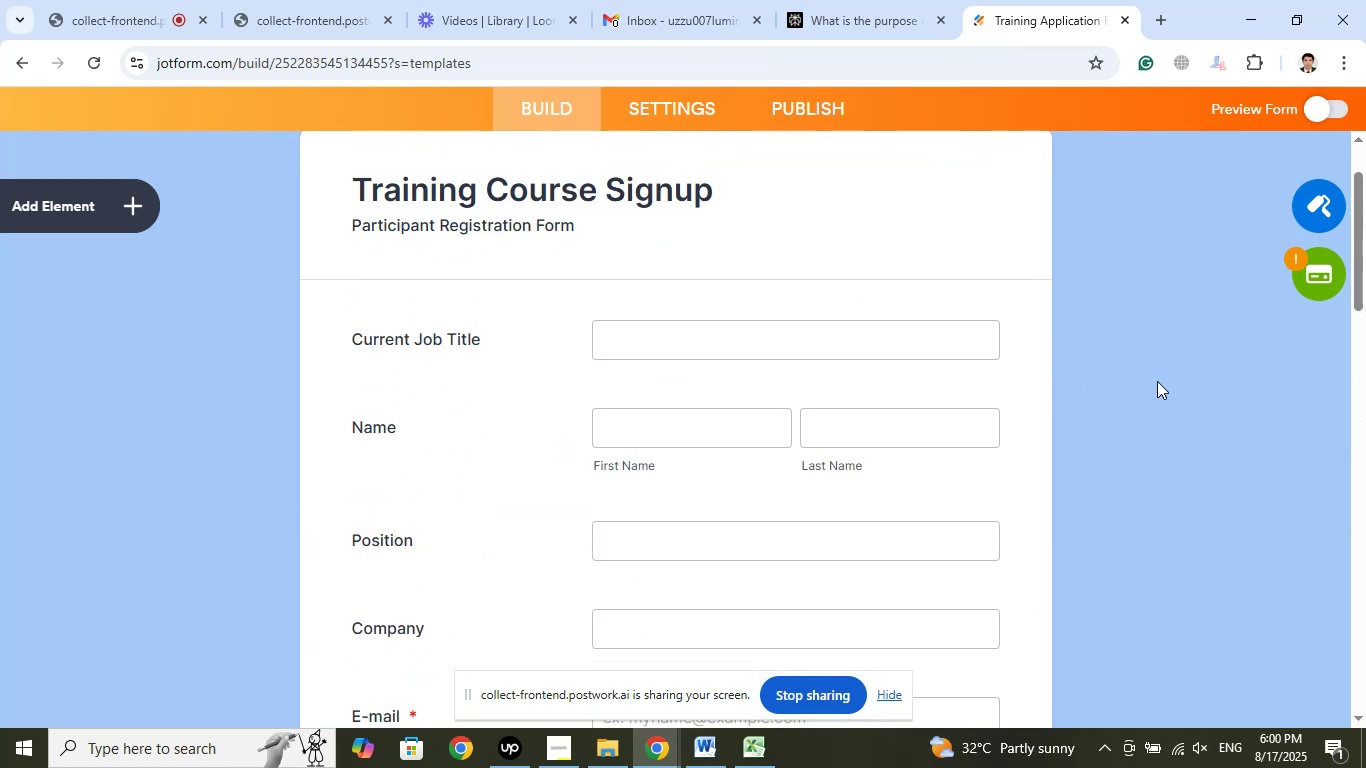 
scroll: coordinate [1155, 380], scroll_direction: down, amount: 6.0
 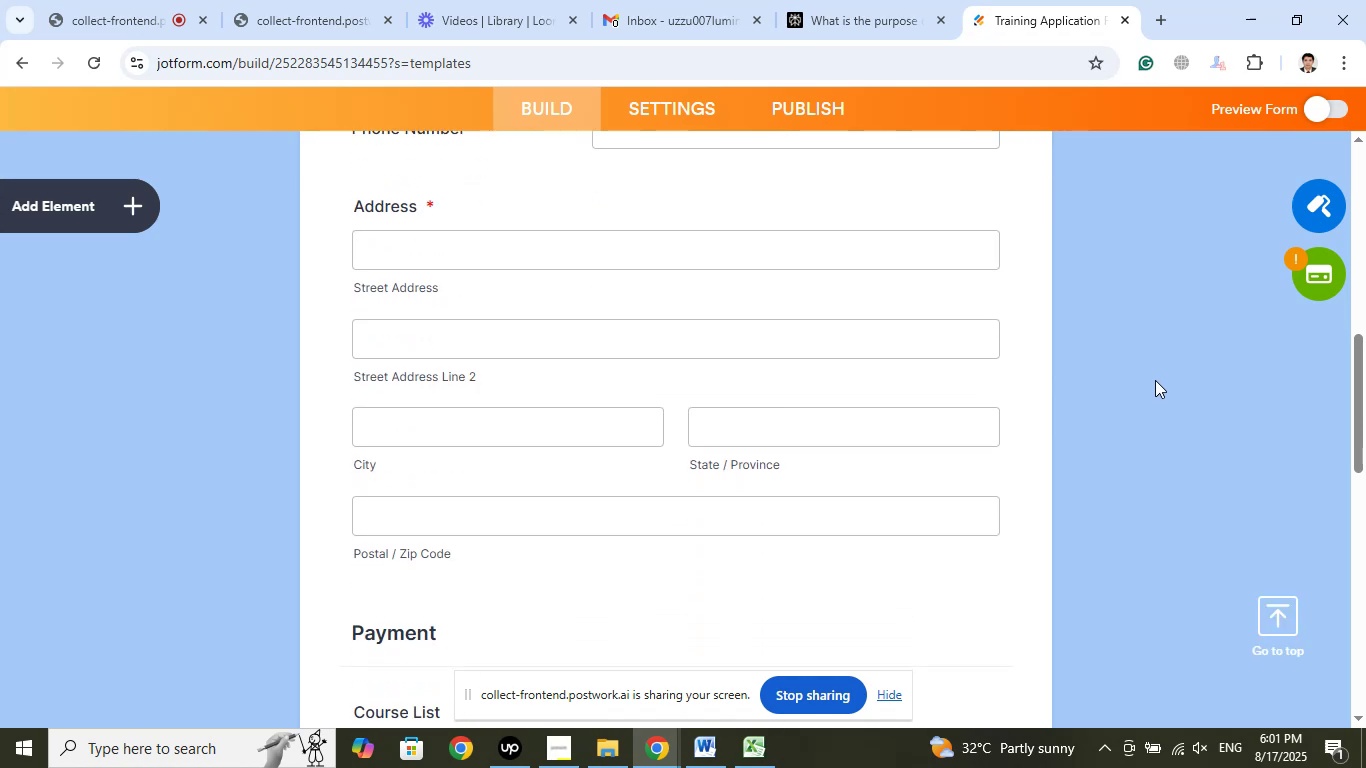 
scroll: coordinate [1155, 377], scroll_direction: up, amount: 2.0
 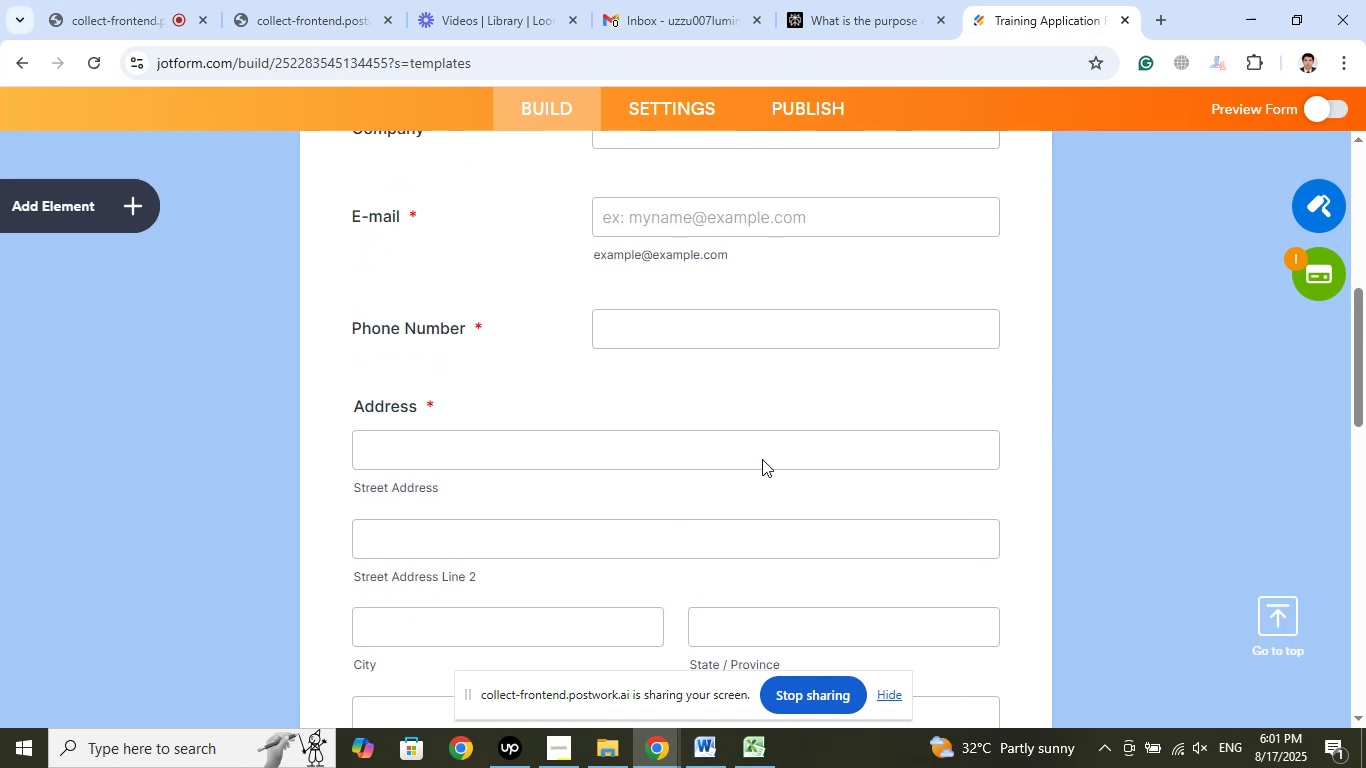 
scroll: coordinate [775, 456], scroll_direction: down, amount: 3.0
 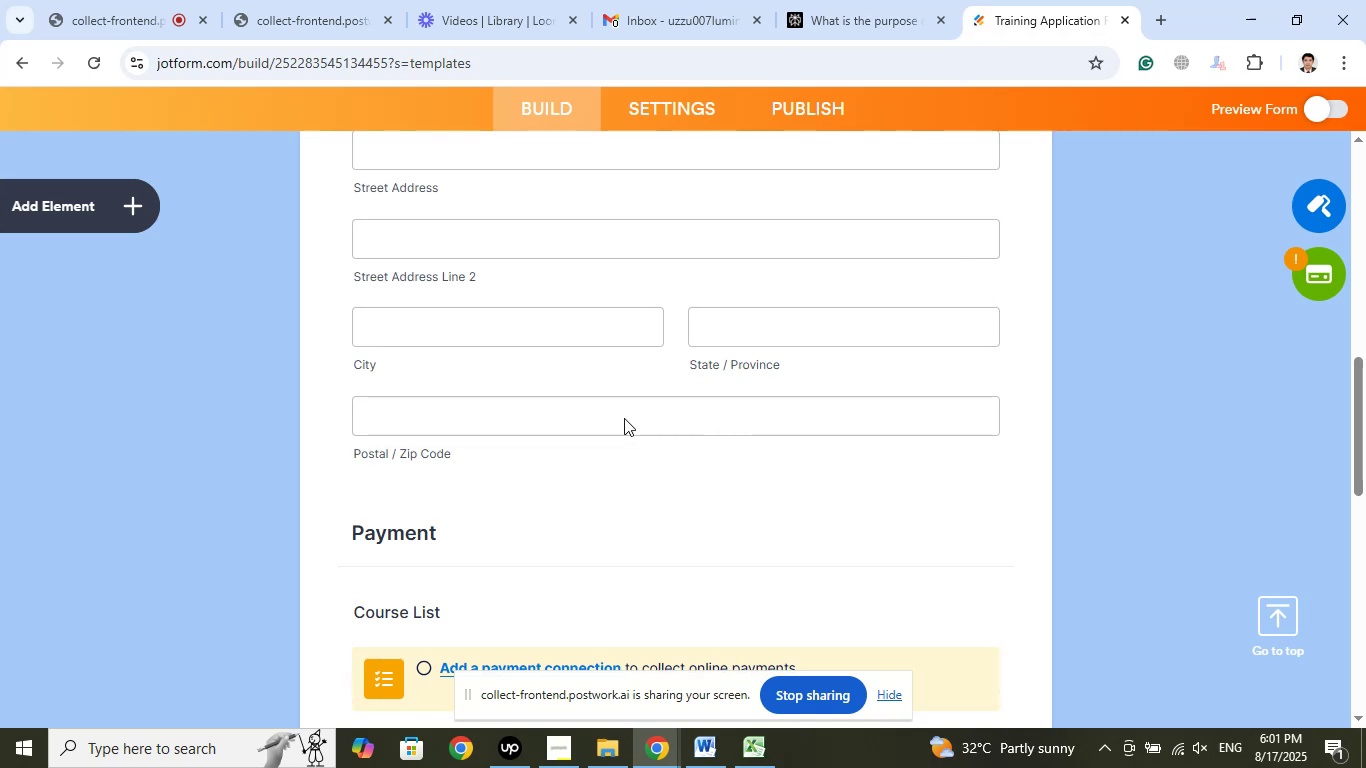 
left_click([613, 417])
 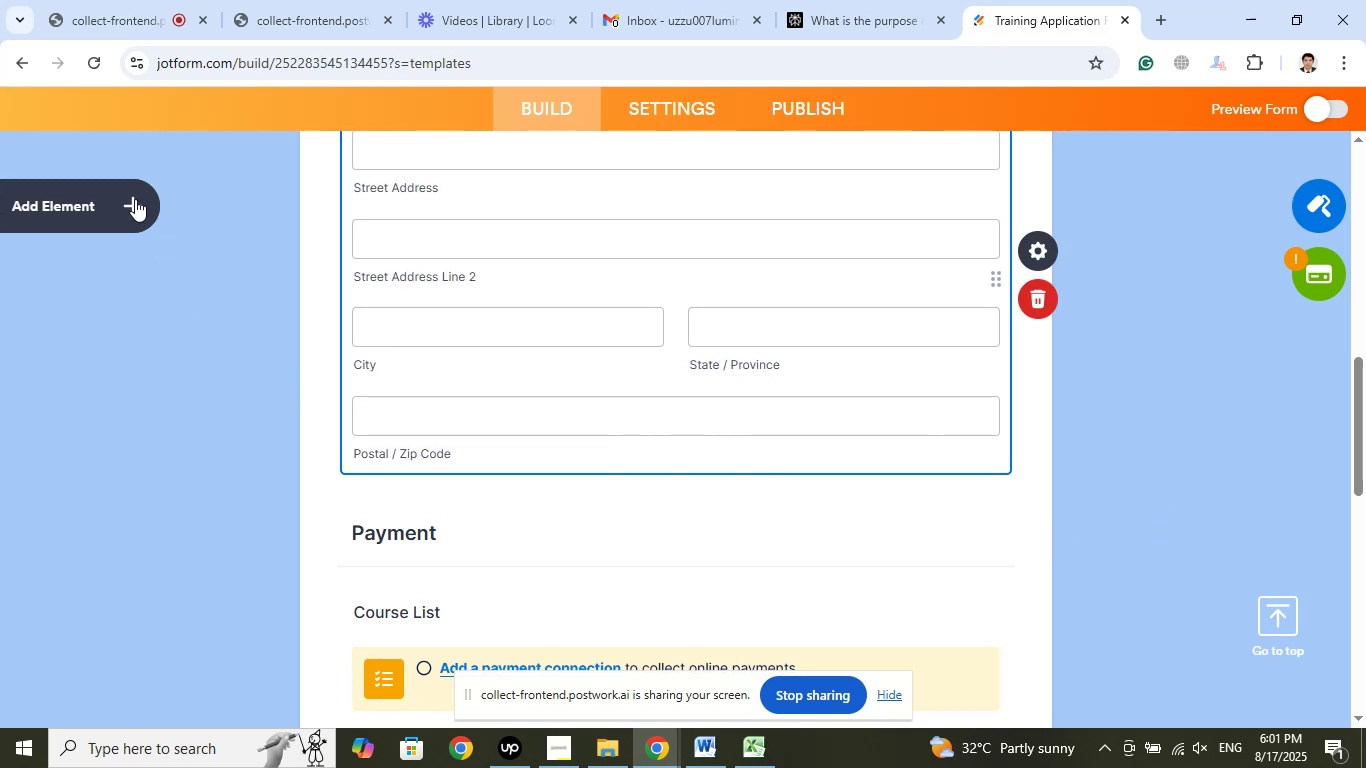 
left_click([133, 200])
 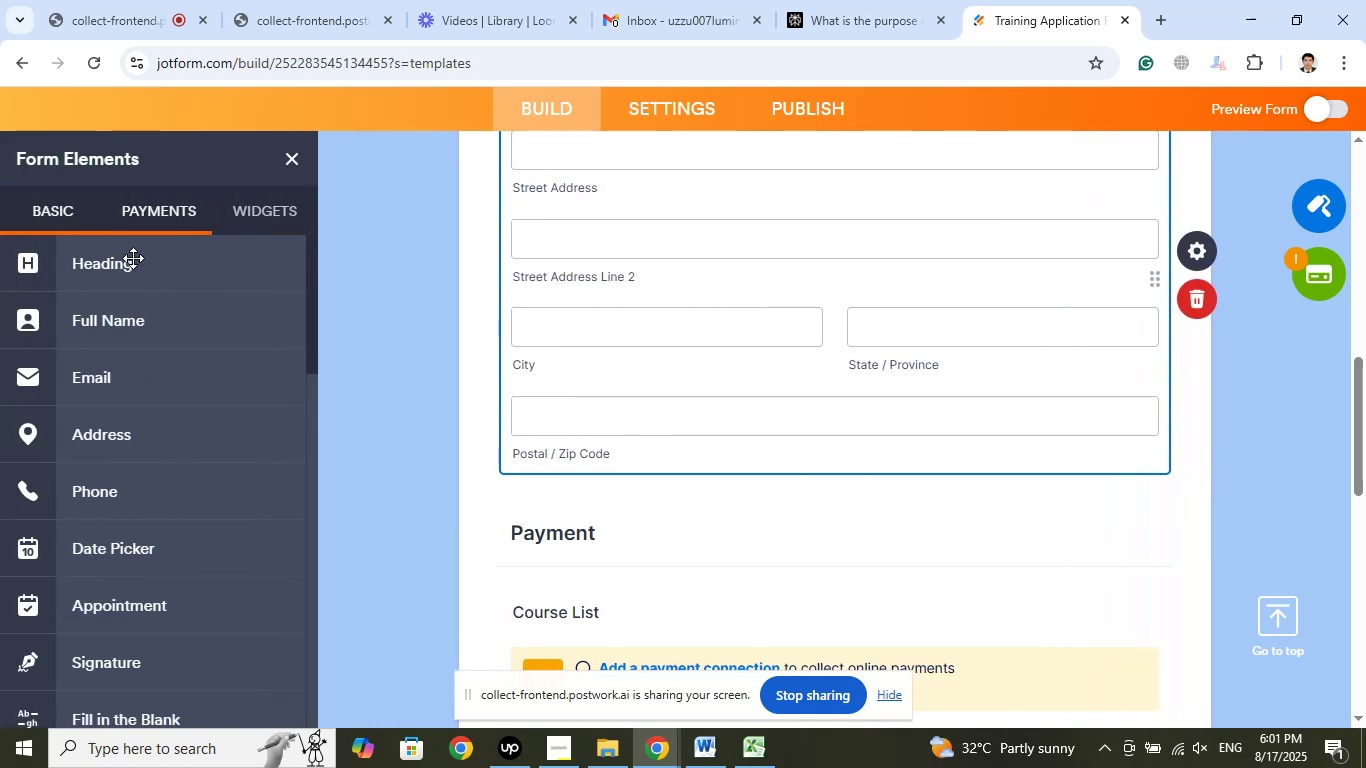 
scroll: coordinate [185, 438], scroll_direction: down, amount: 2.0
 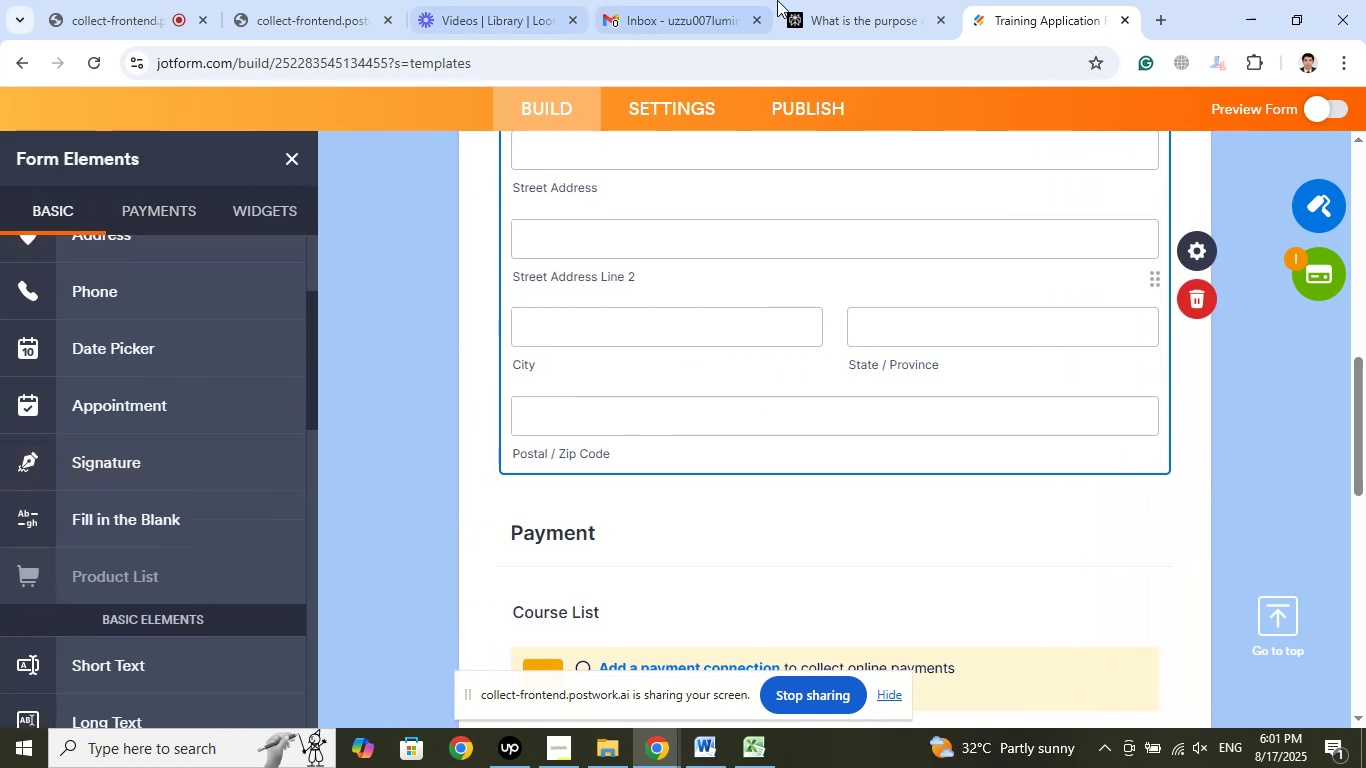 
left_click([890, 0])
 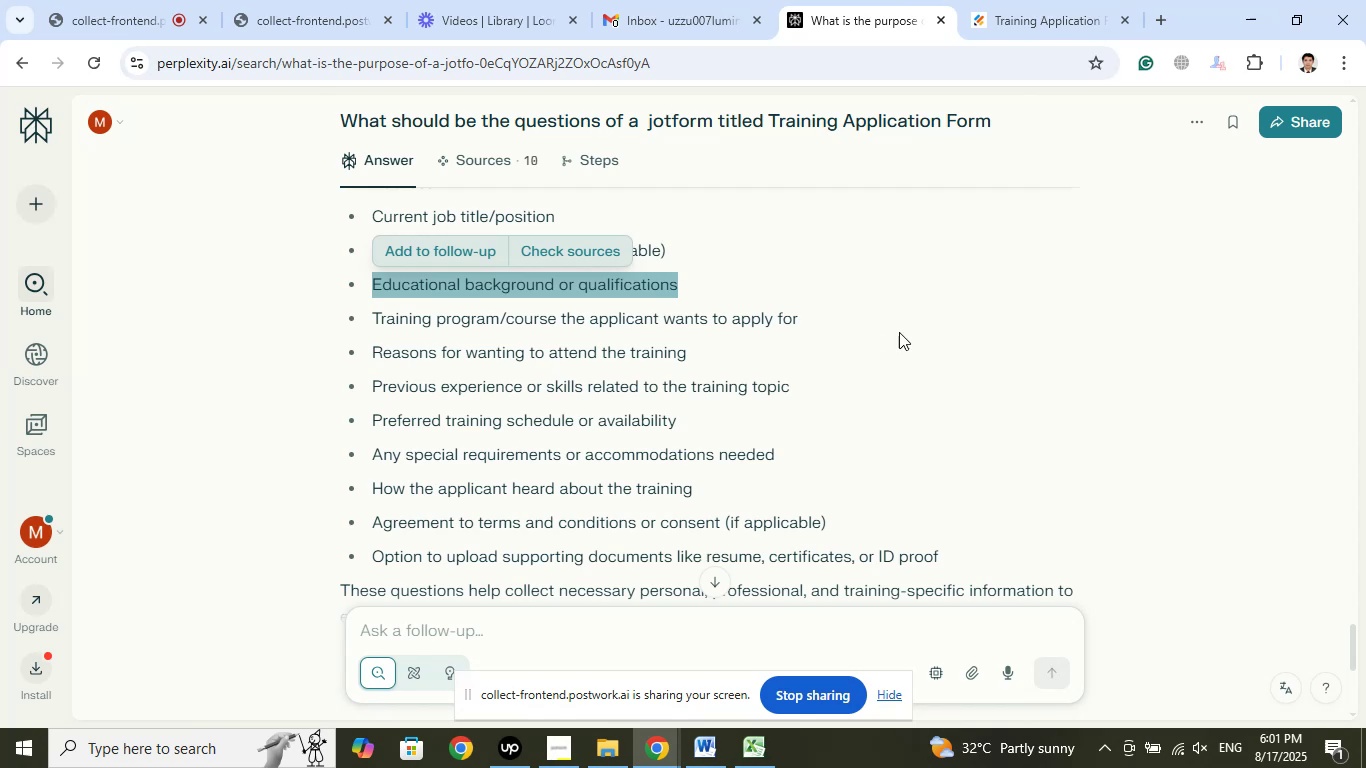 
mouse_move([684, 3])
 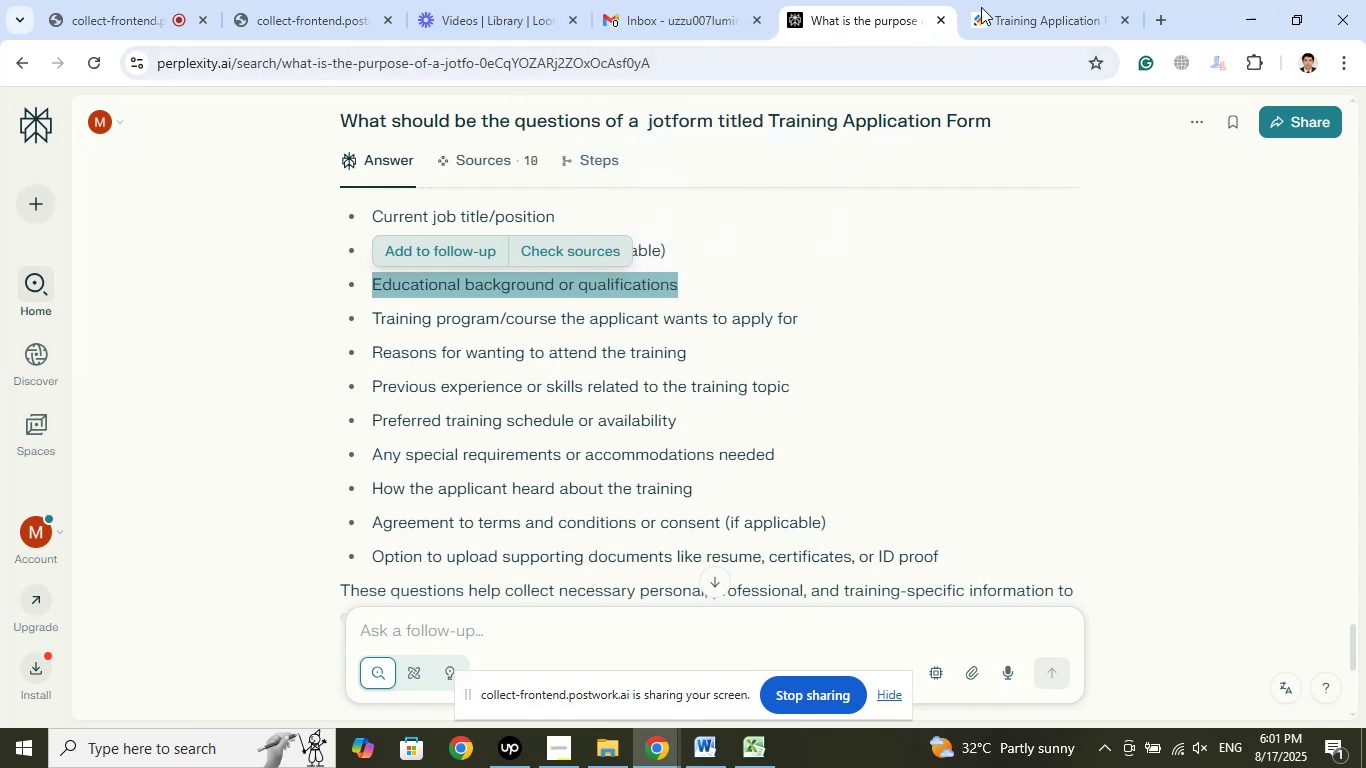 
left_click([1031, 0])
 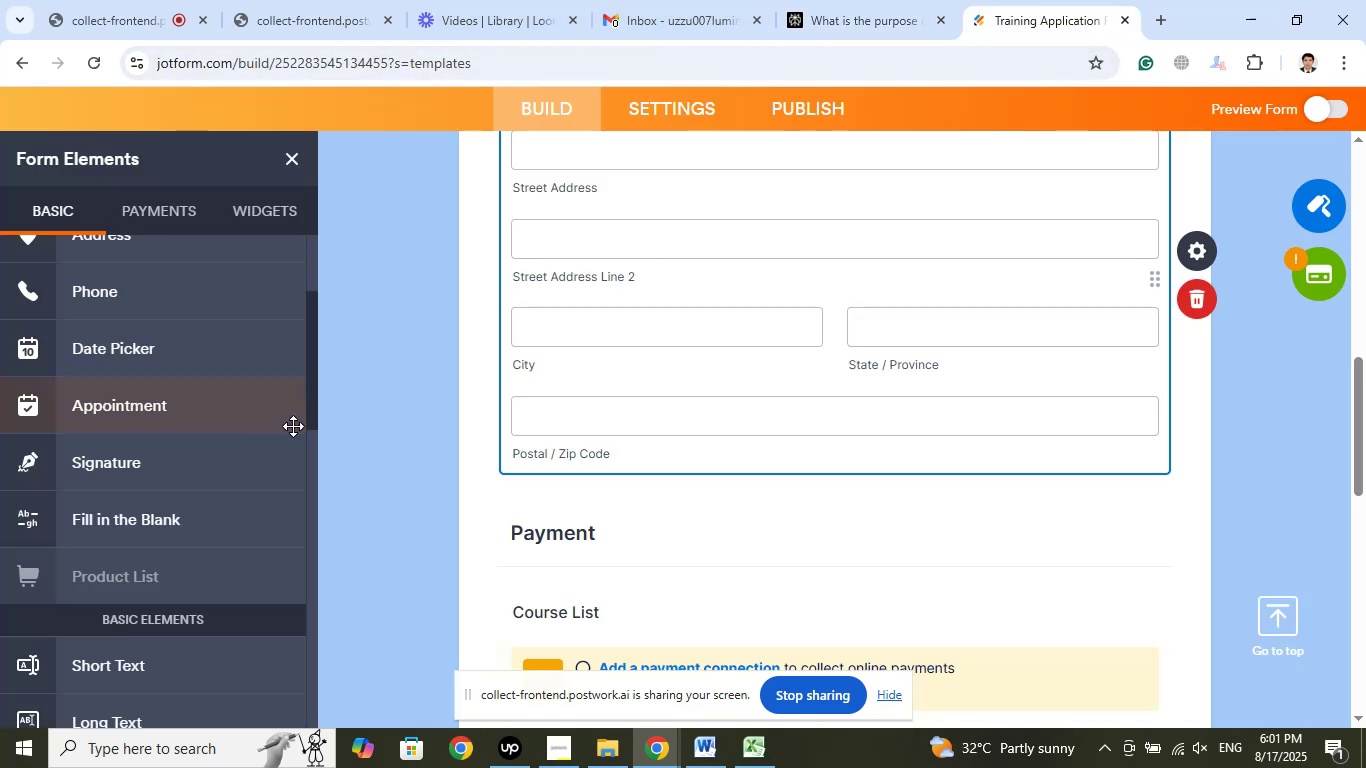 
scroll: coordinate [200, 476], scroll_direction: down, amount: 3.0
 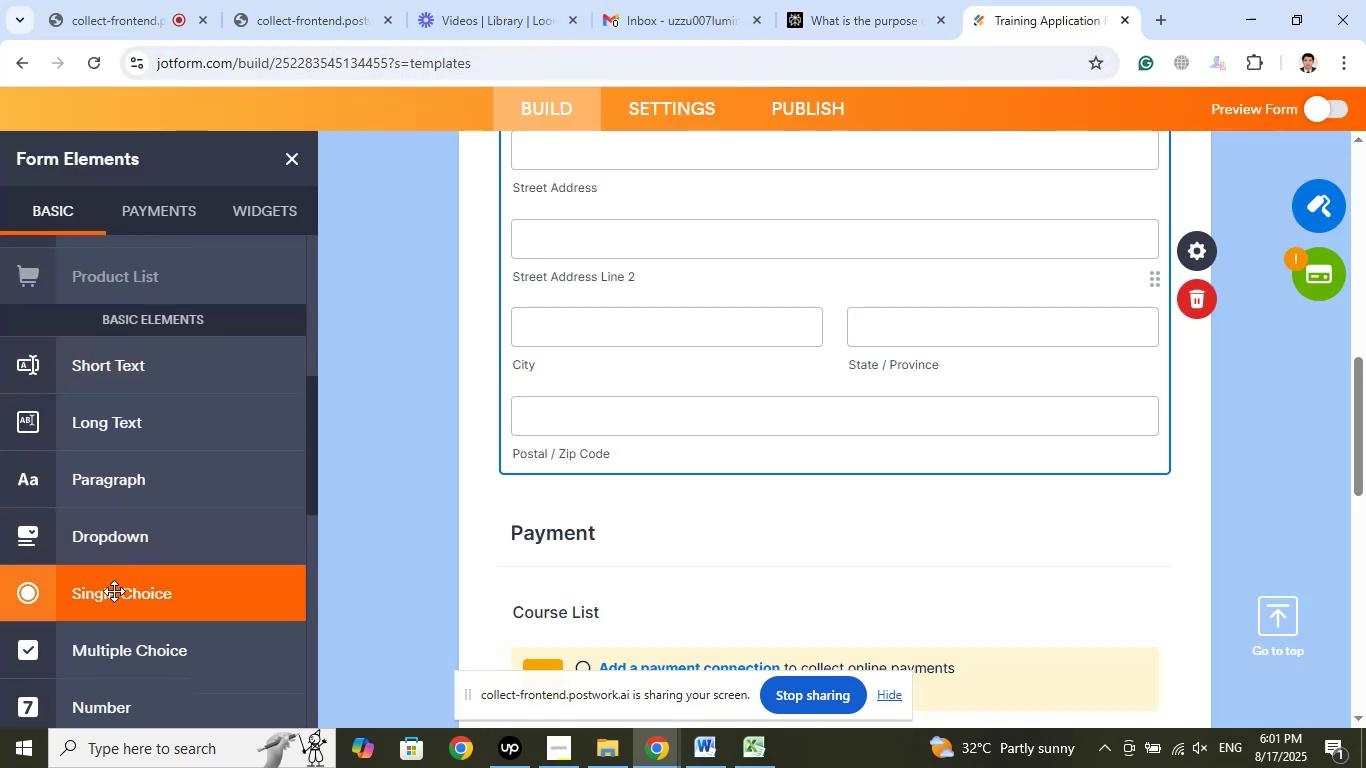 
left_click([114, 591])
 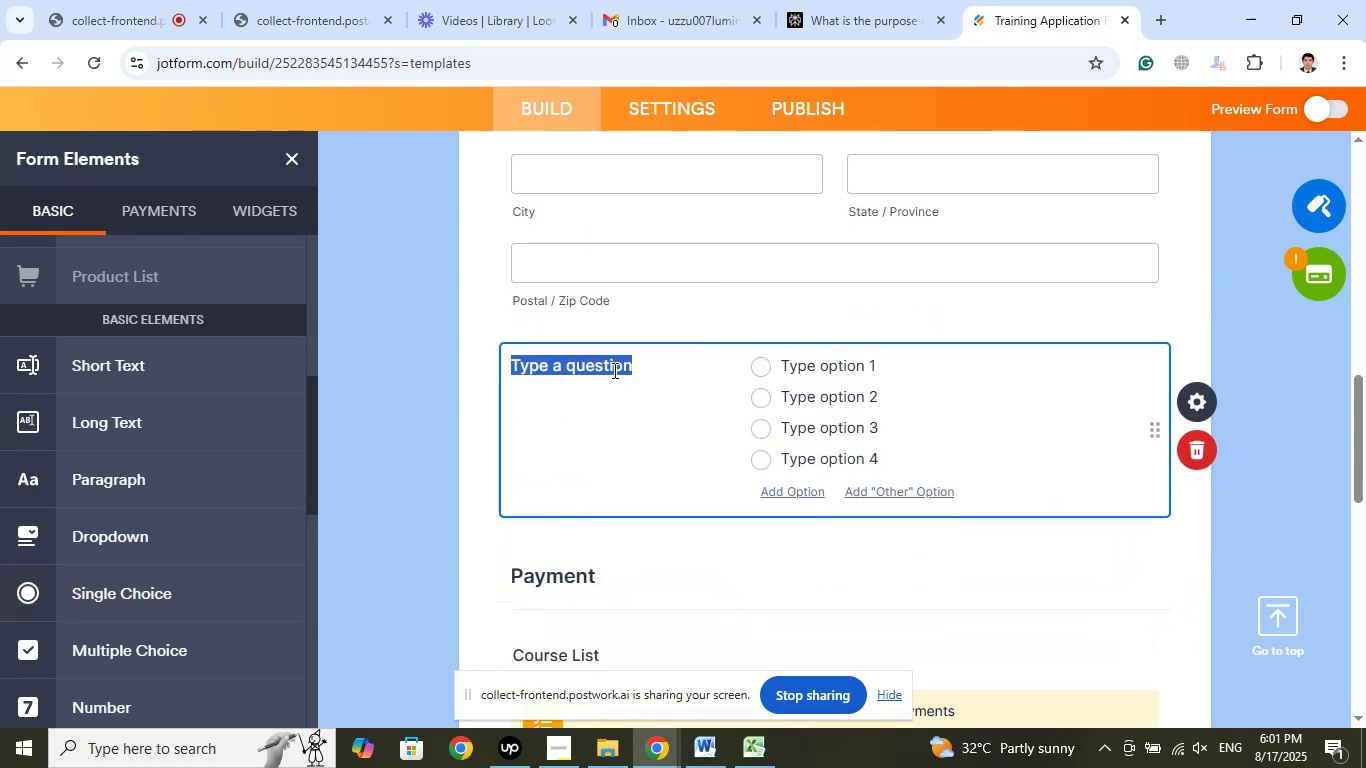 
right_click([589, 368])
 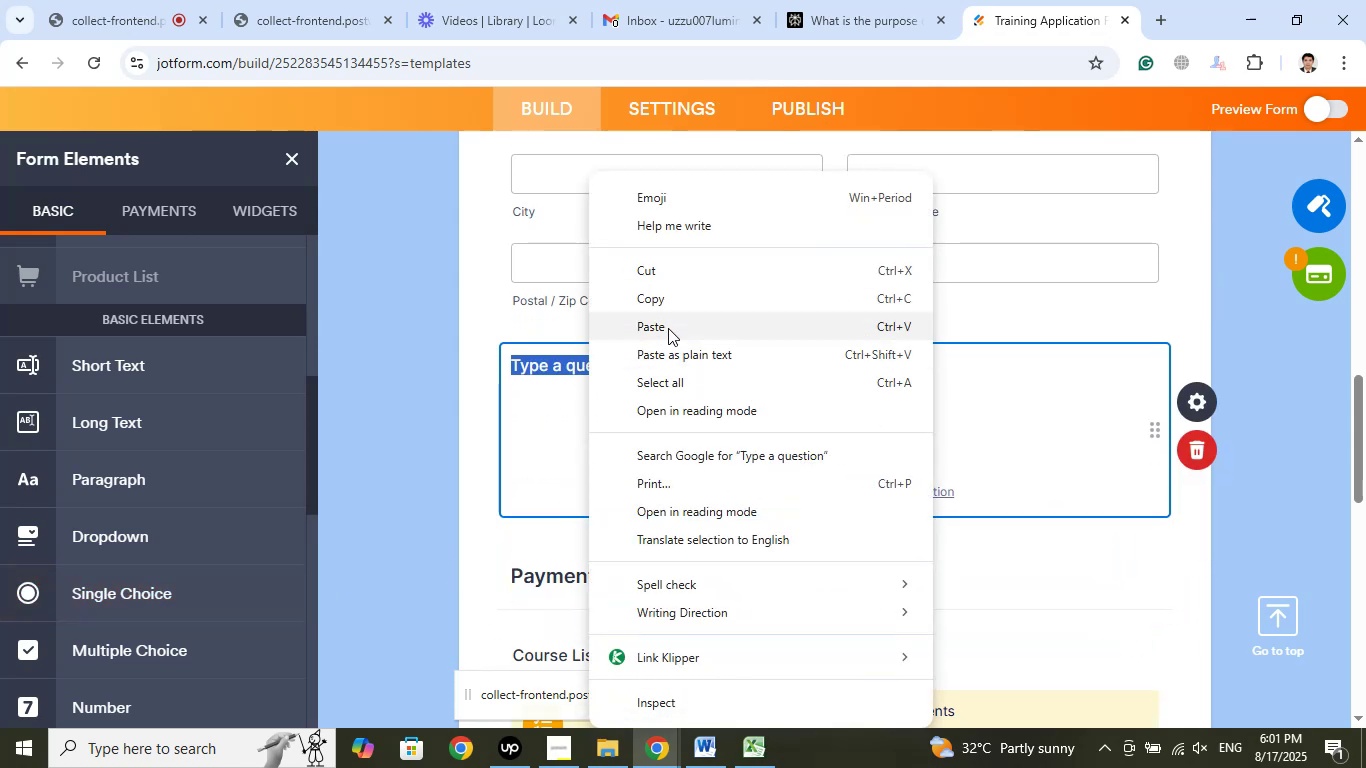 
left_click([670, 315])
 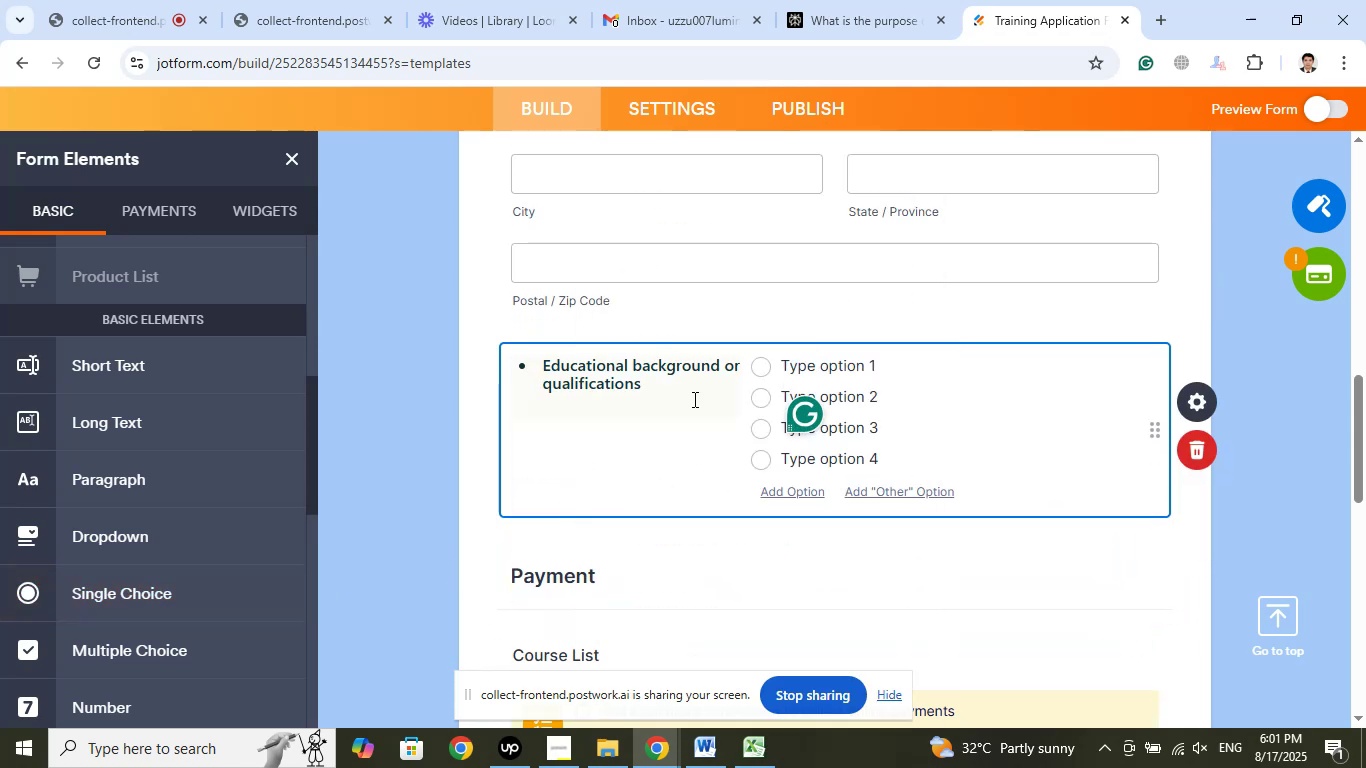 
key(Control+Z)
 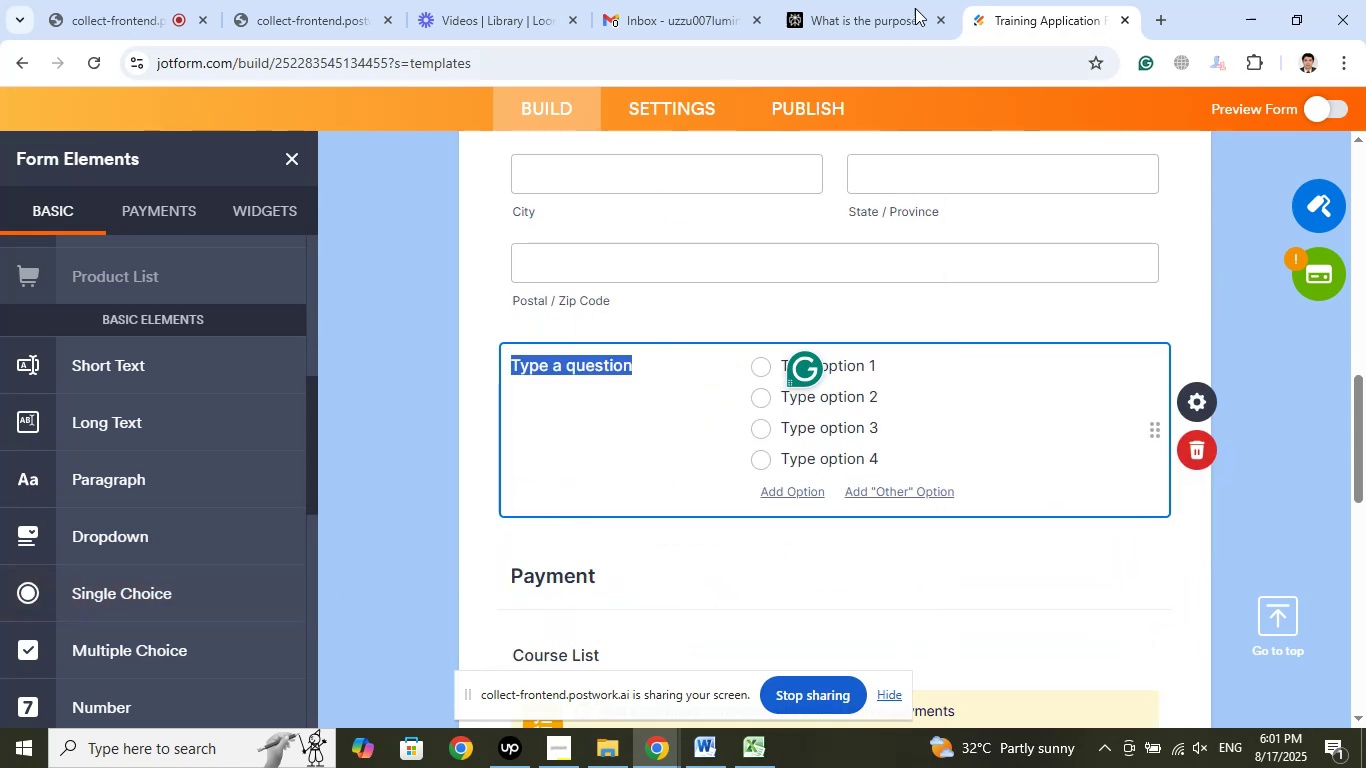 
left_click([882, 0])
 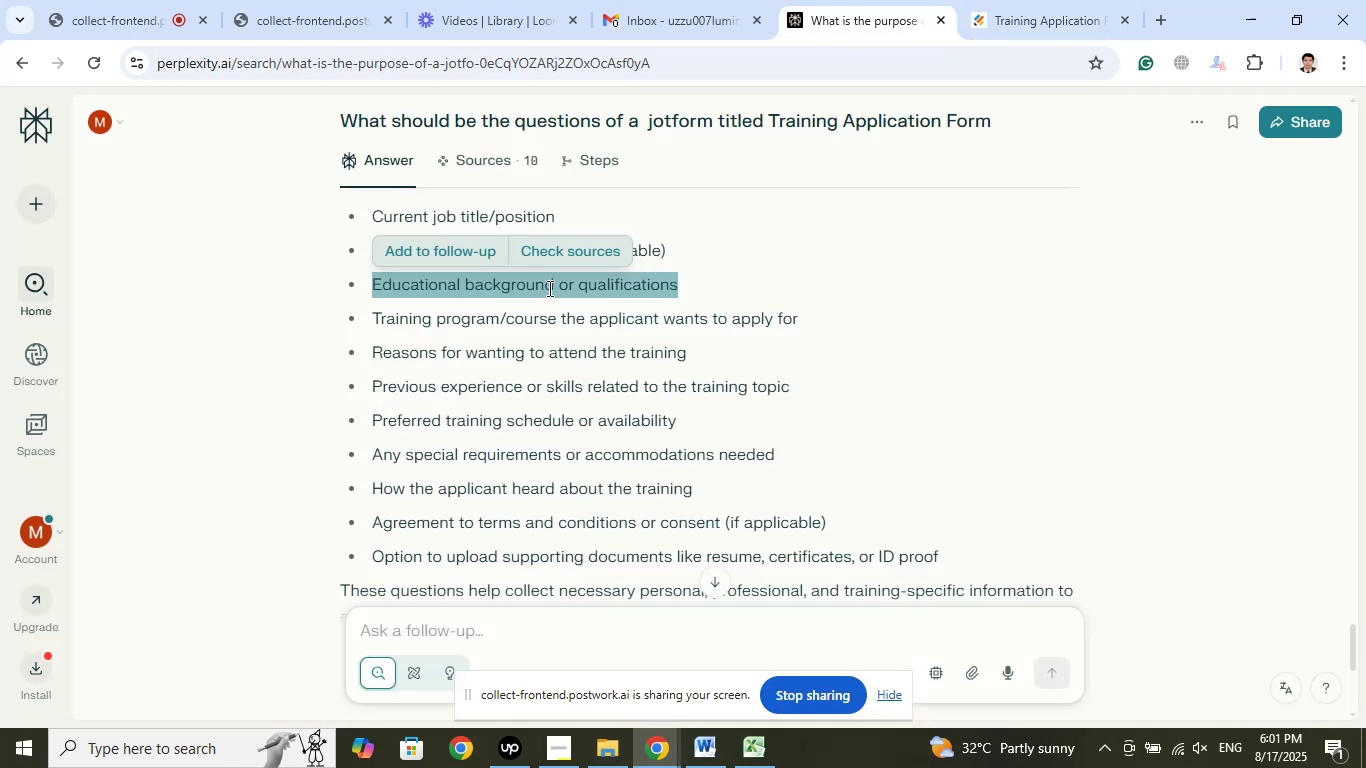 
left_click([540, 283])
 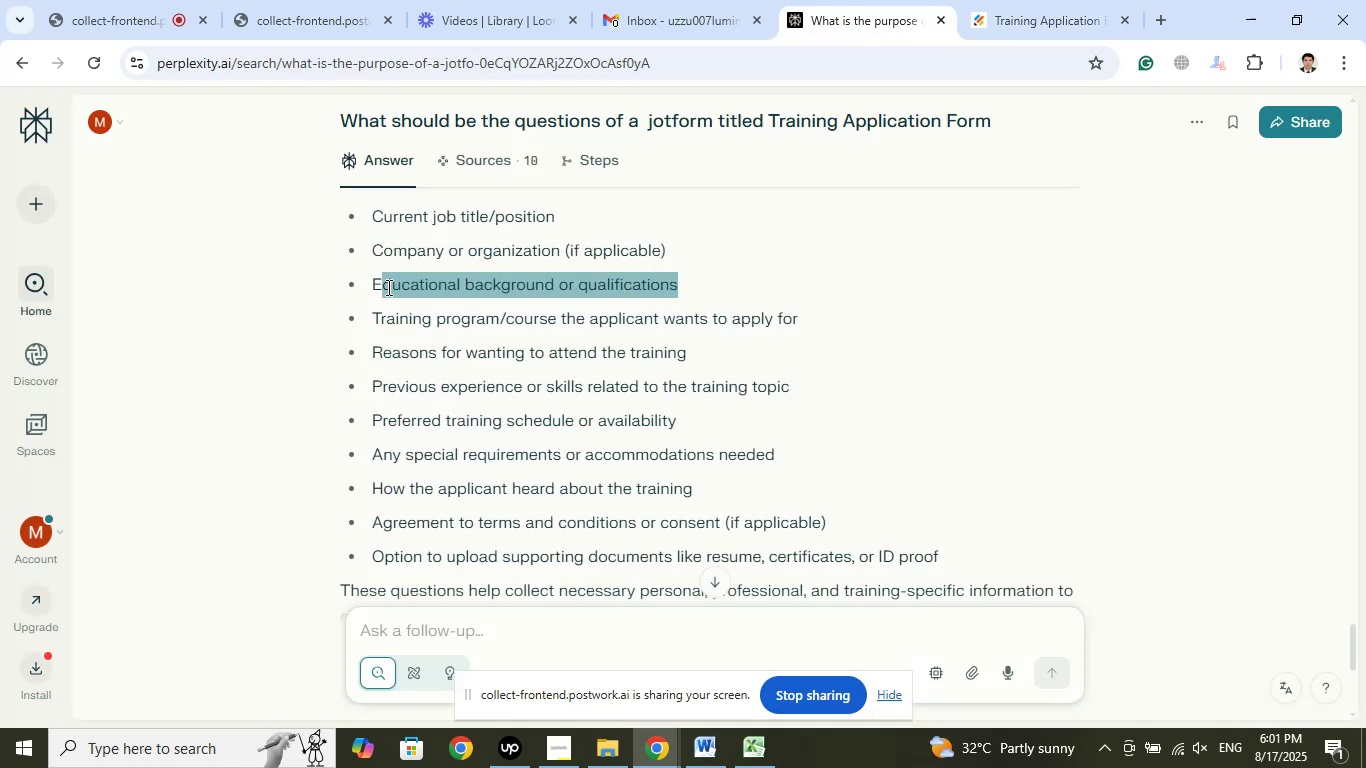 
right_click([416, 287])
 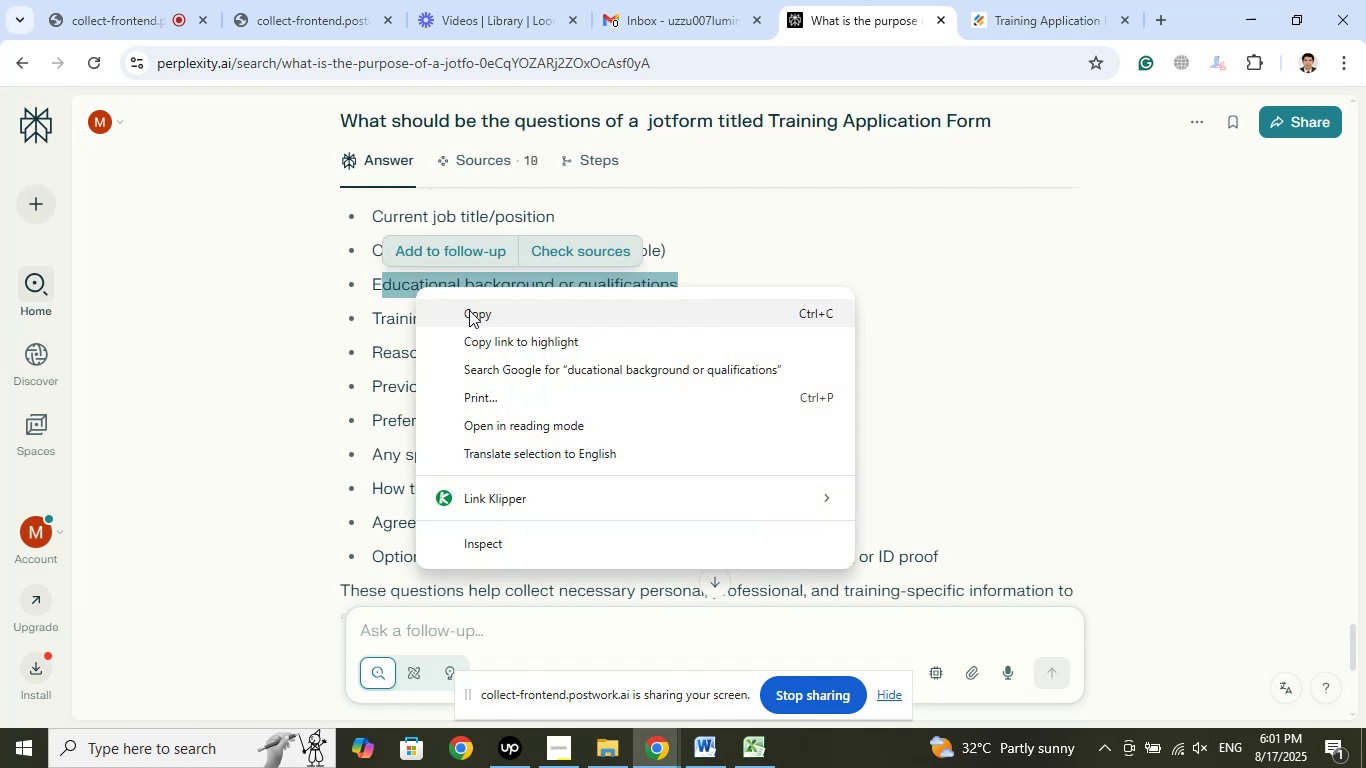 
left_click([469, 310])
 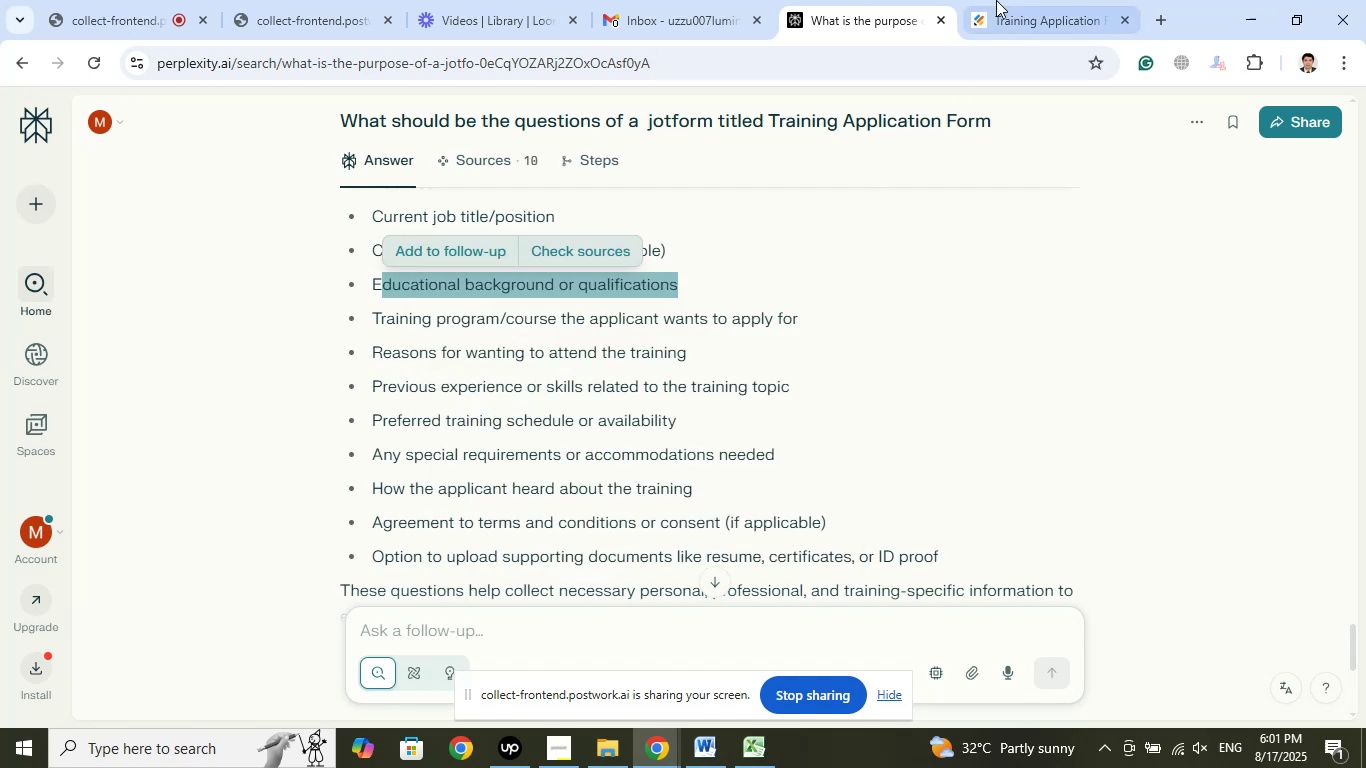 
left_click([1006, 0])
 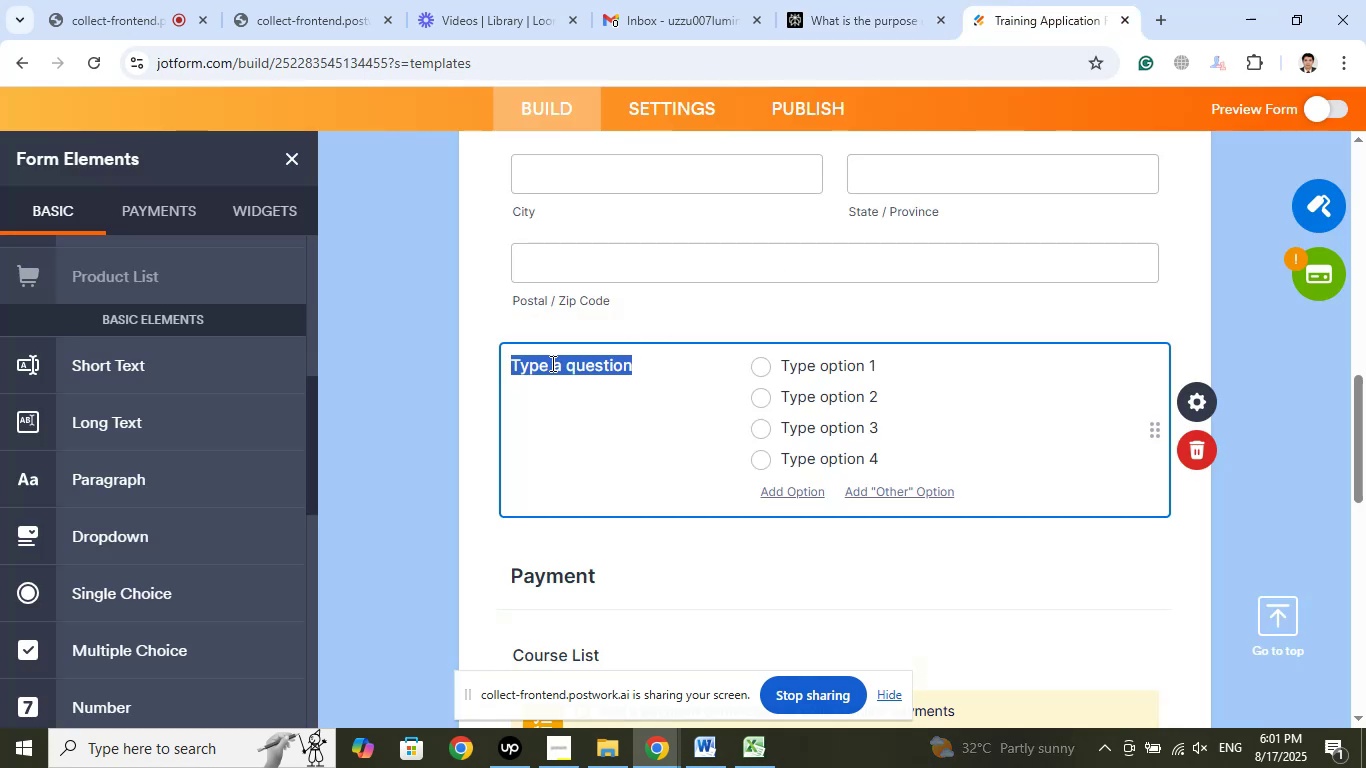 
right_click([551, 363])
 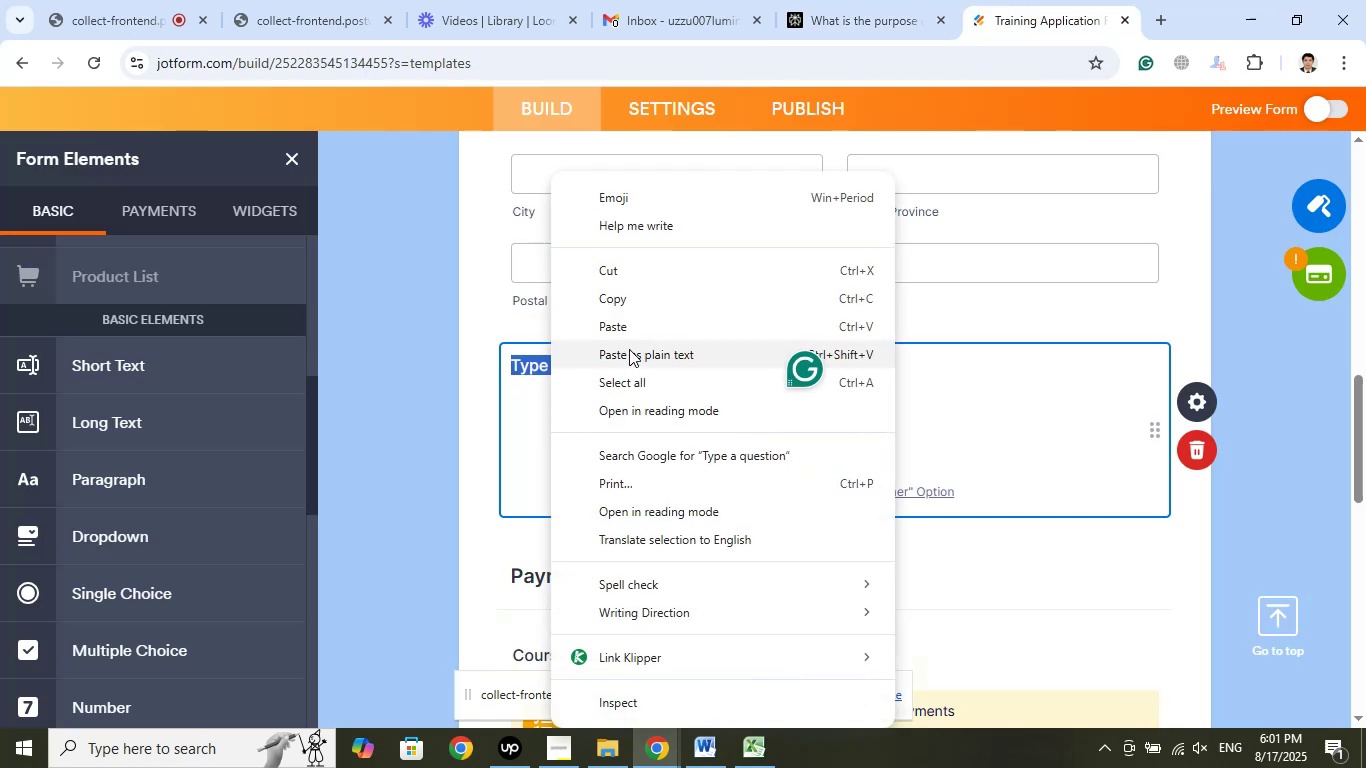 
left_click([627, 320])
 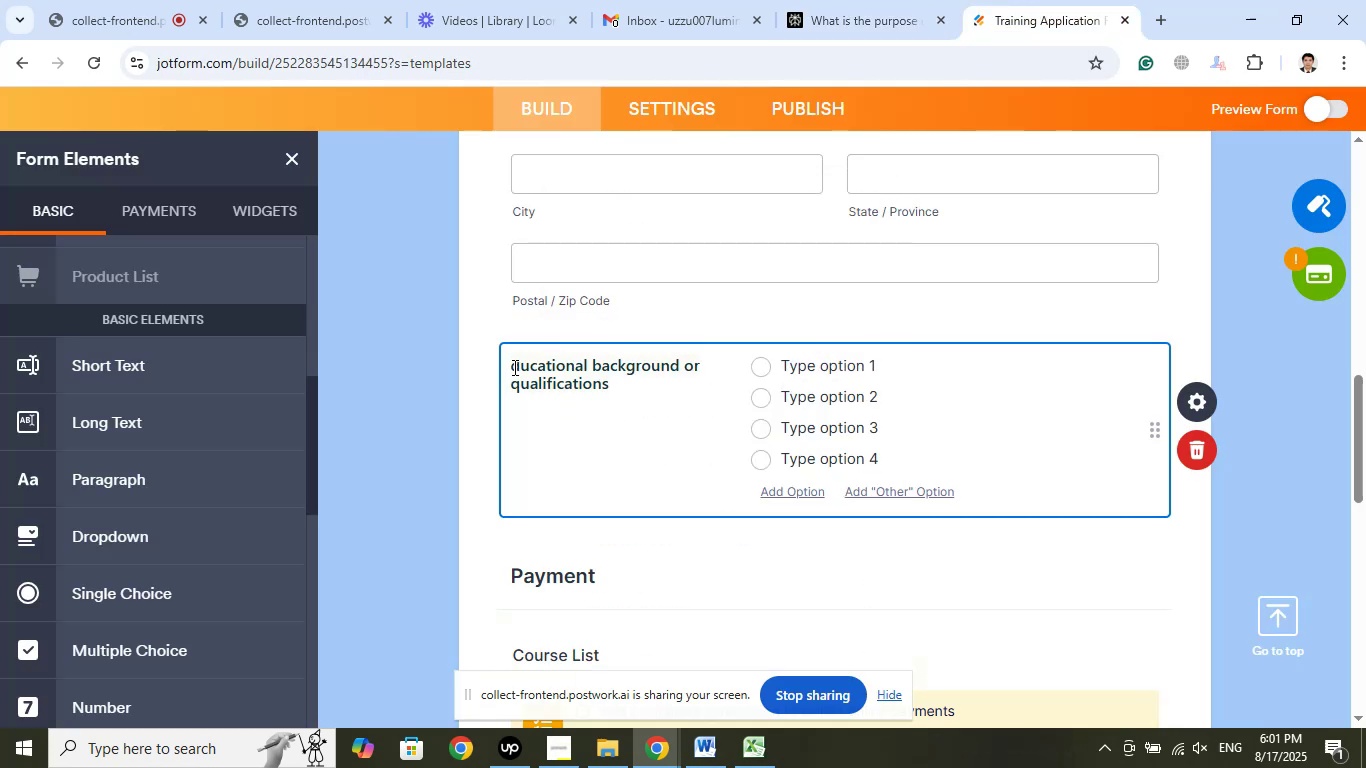 
left_click([512, 366])
 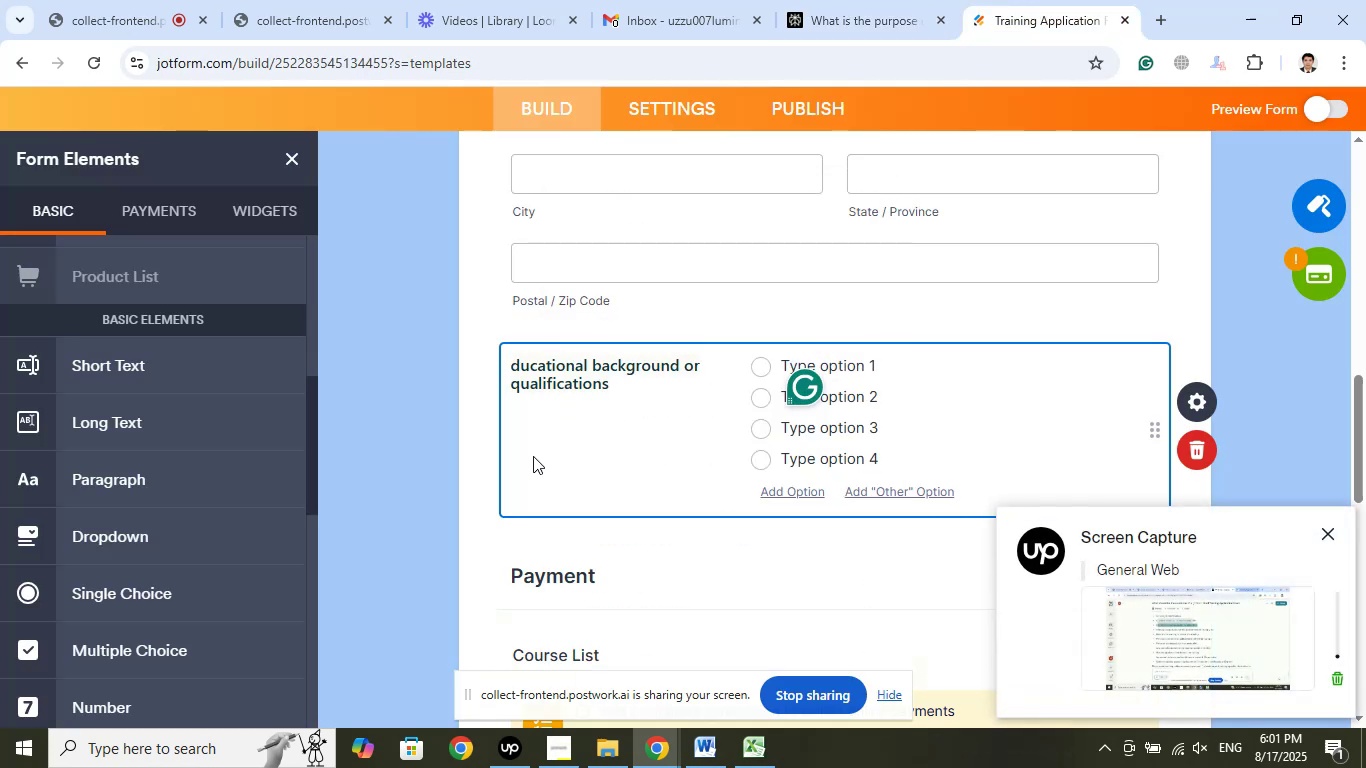 
key(Shift+E)
 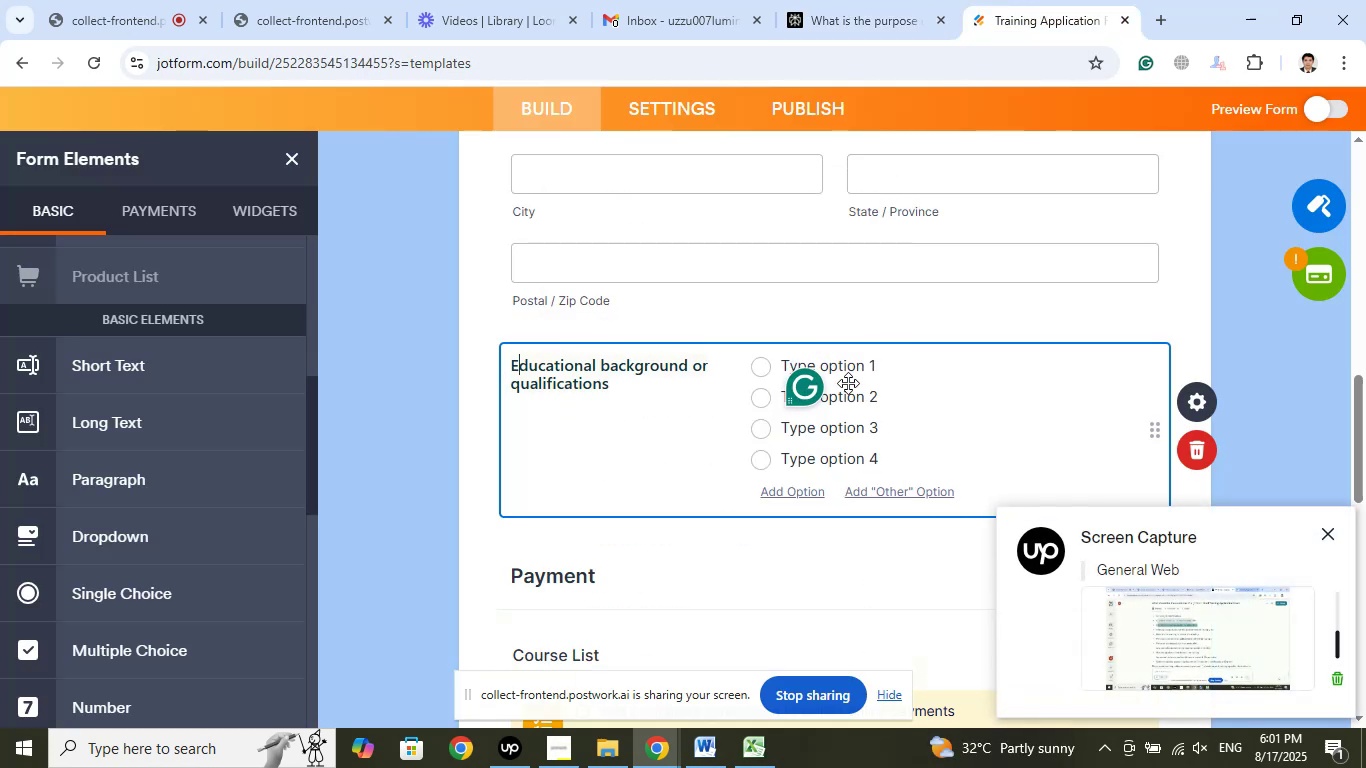 
left_click([843, 367])
 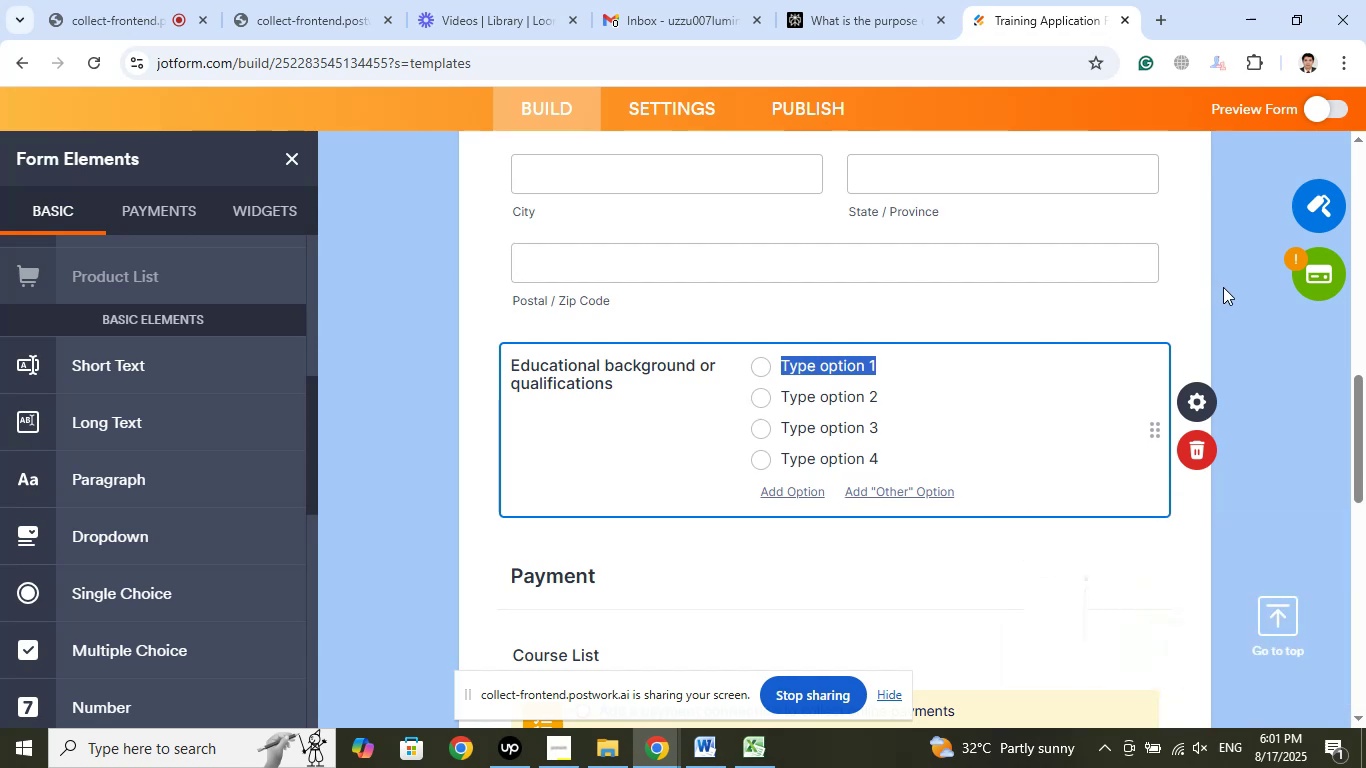 
wait(8.91)
 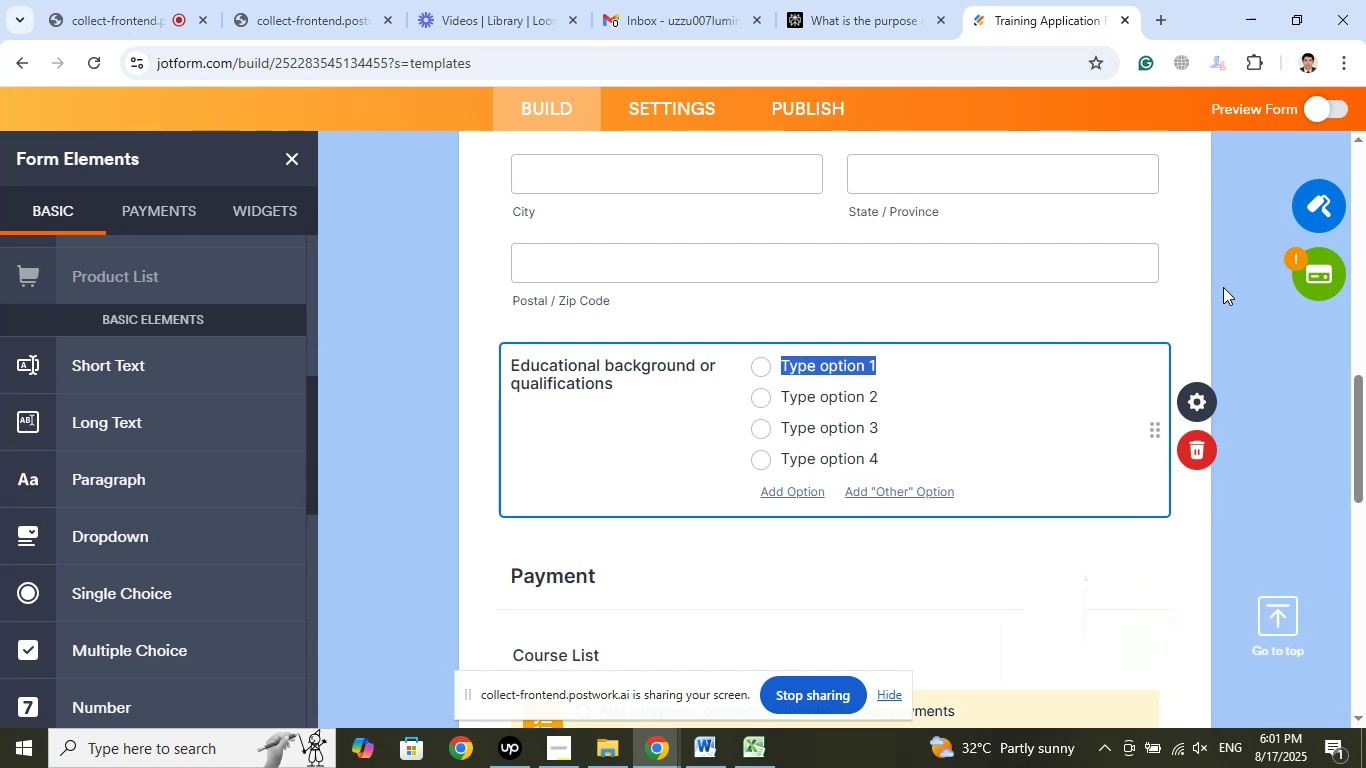 
left_click([505, 739])
 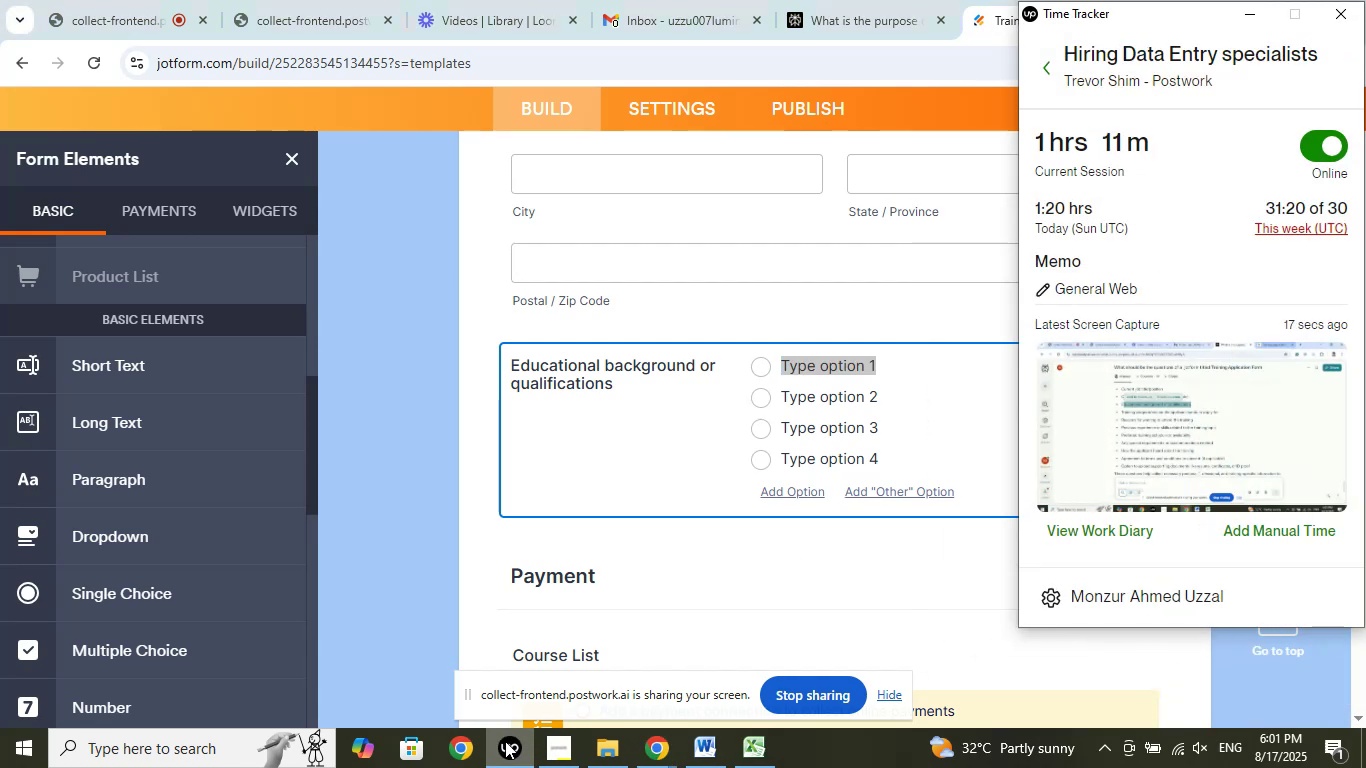 
left_click([505, 741])
 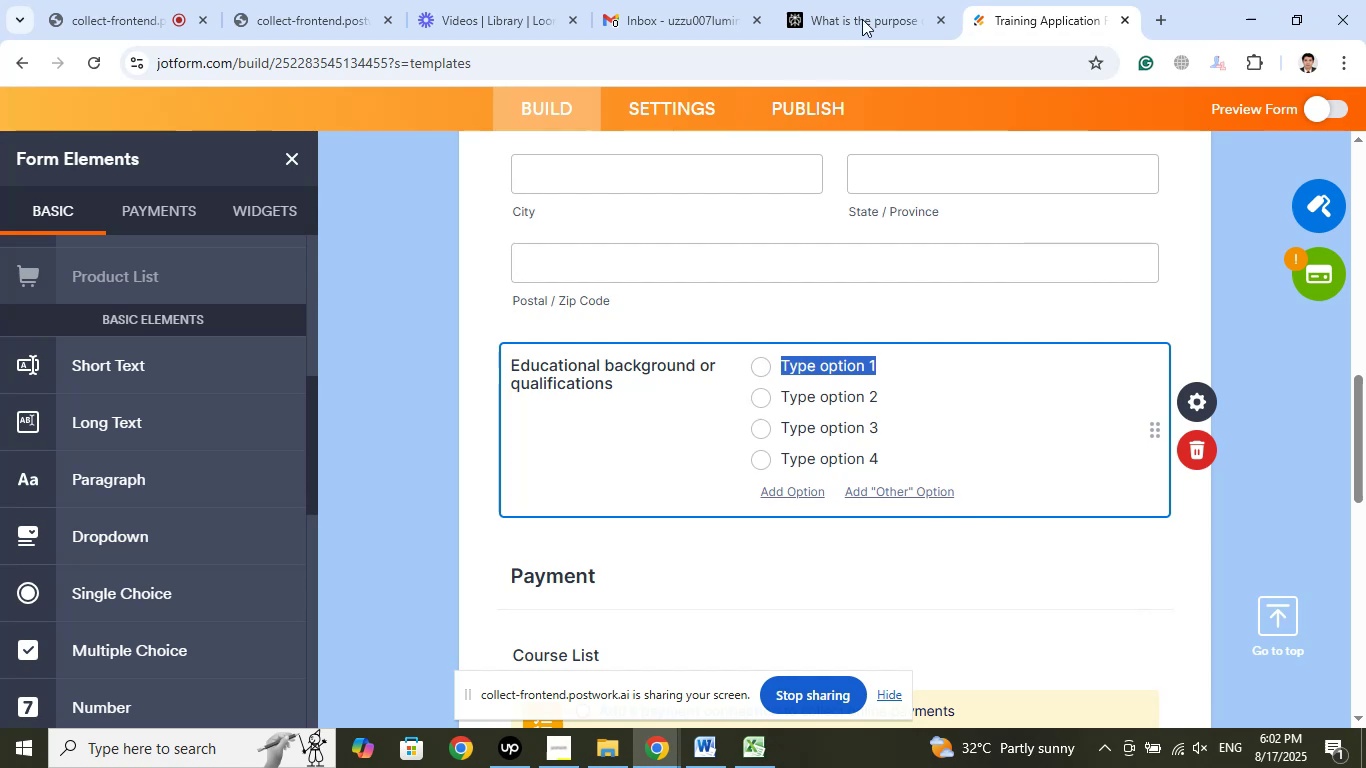 
left_click([887, 0])
 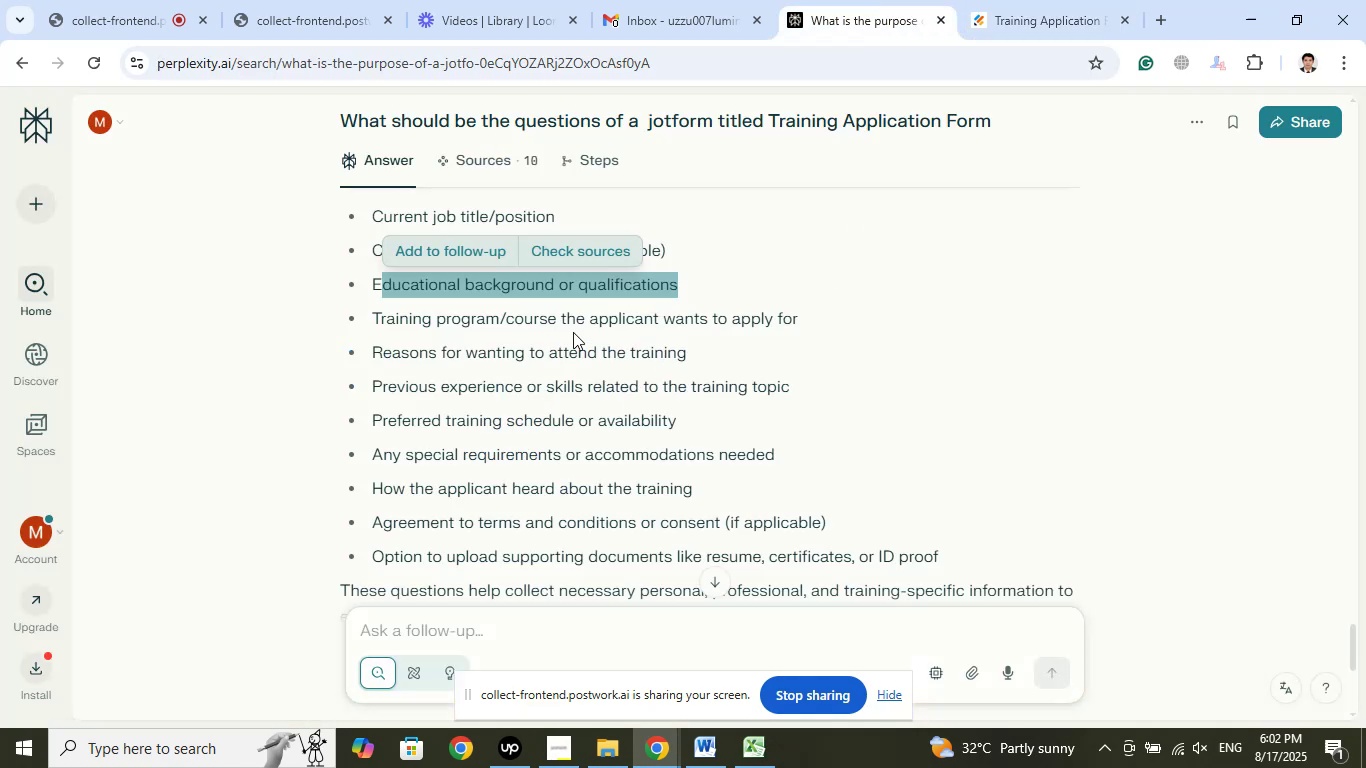 
left_click([601, 289])
 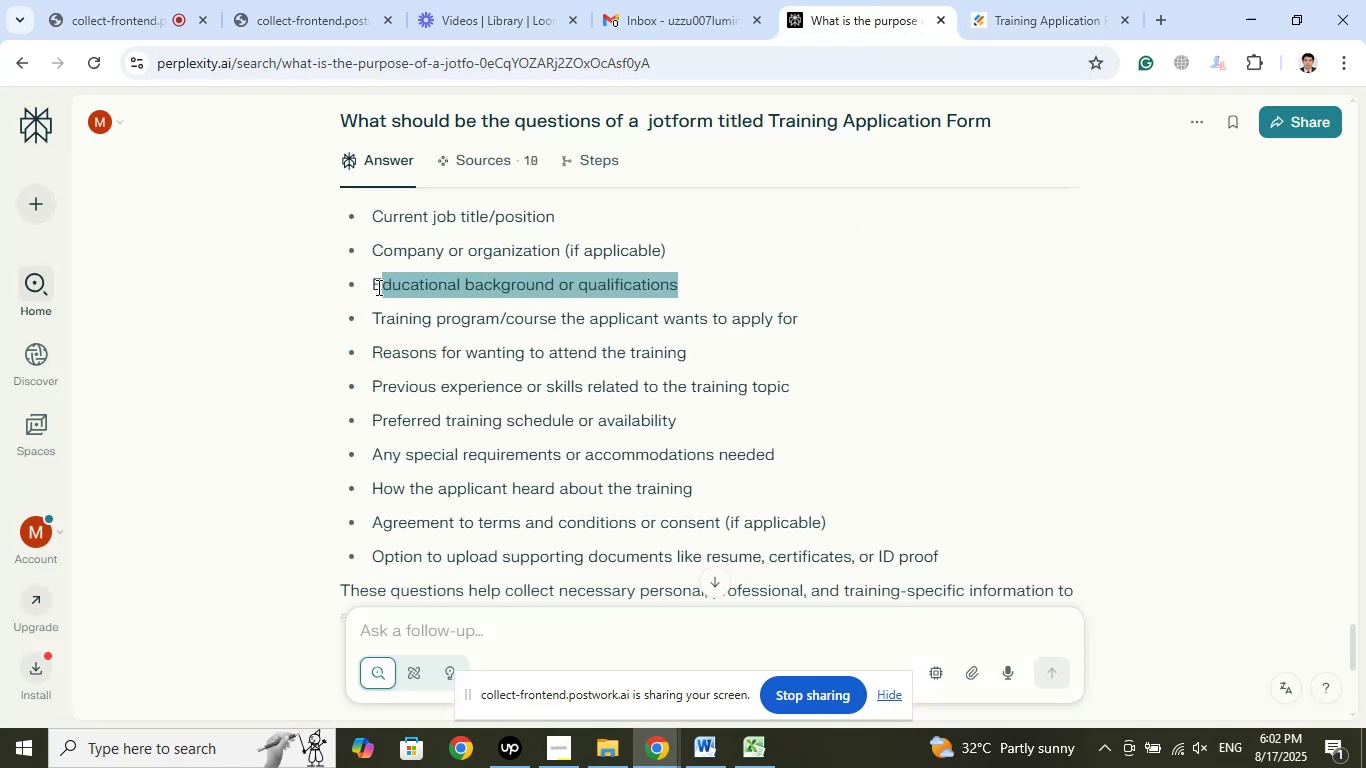 
right_click([380, 283])
 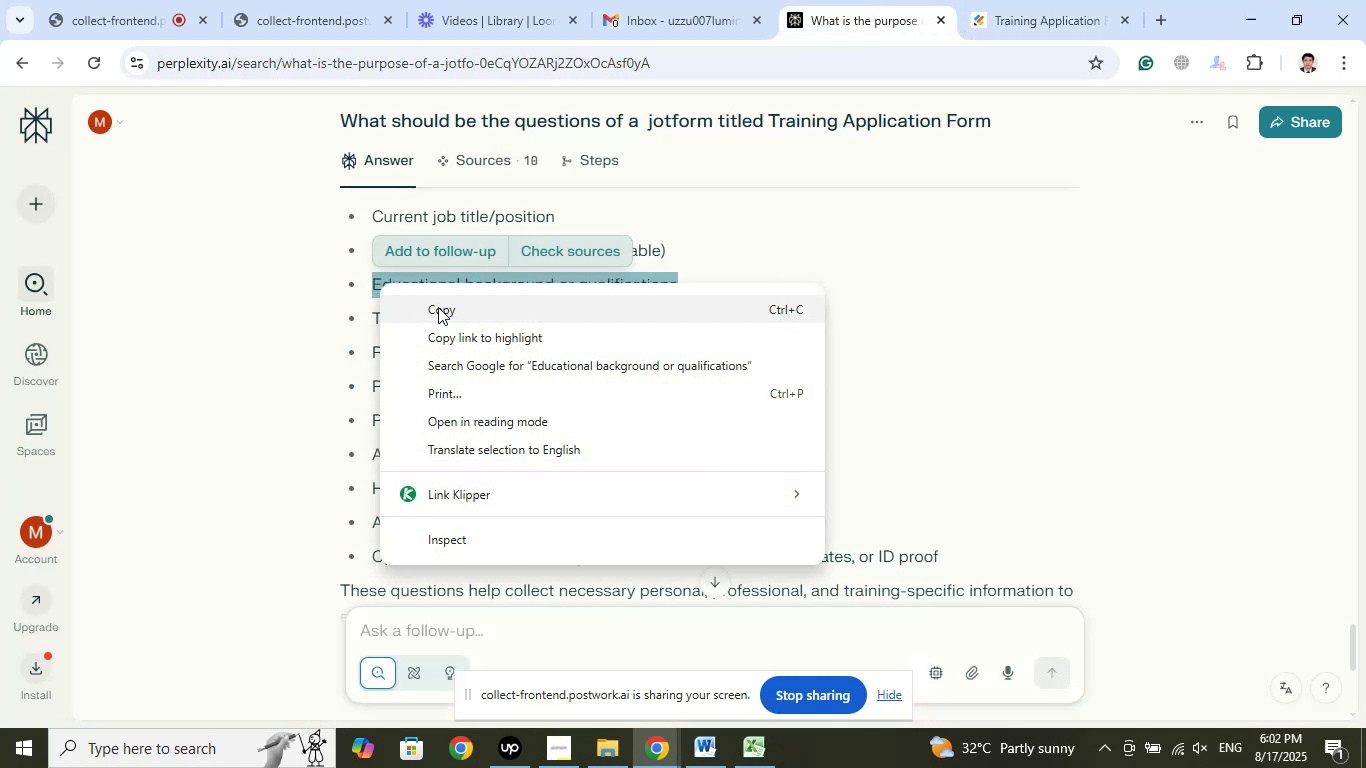 
left_click([438, 307])
 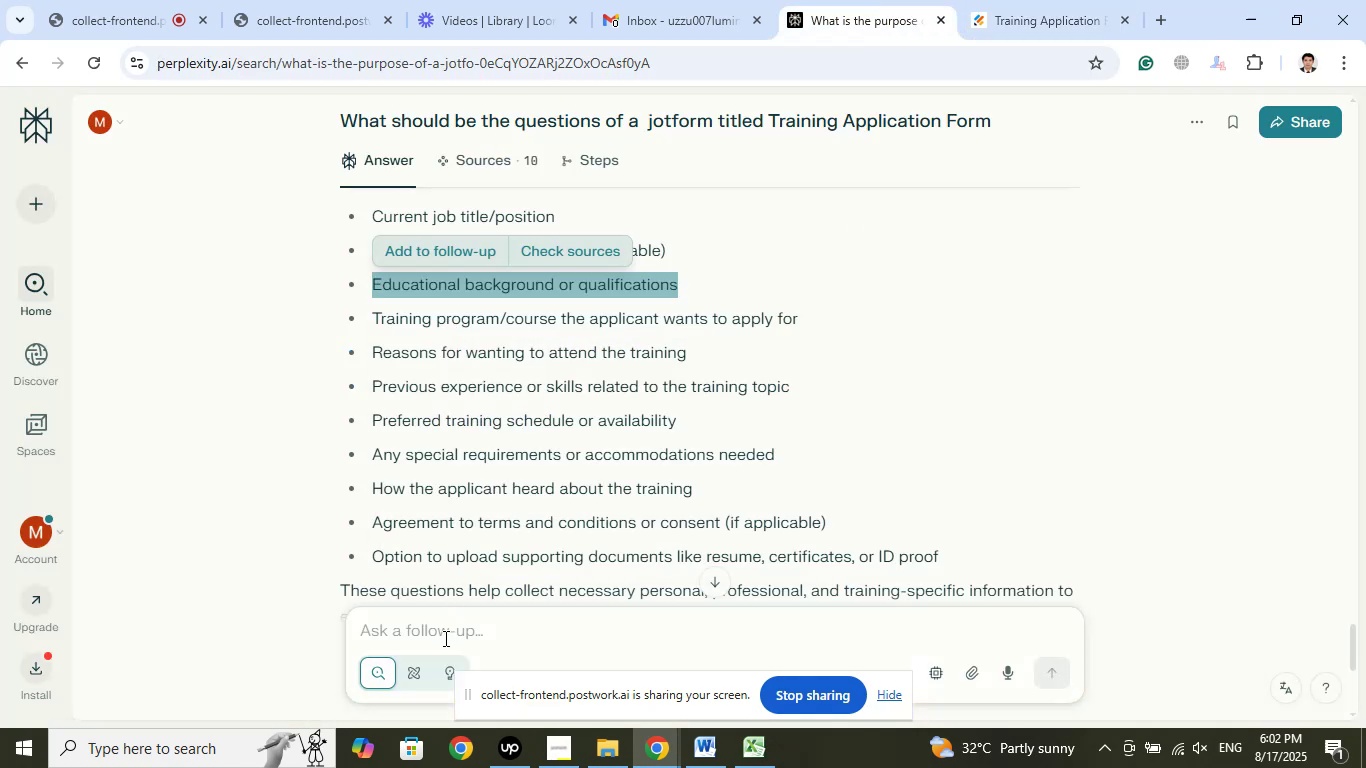 
left_click([442, 641])
 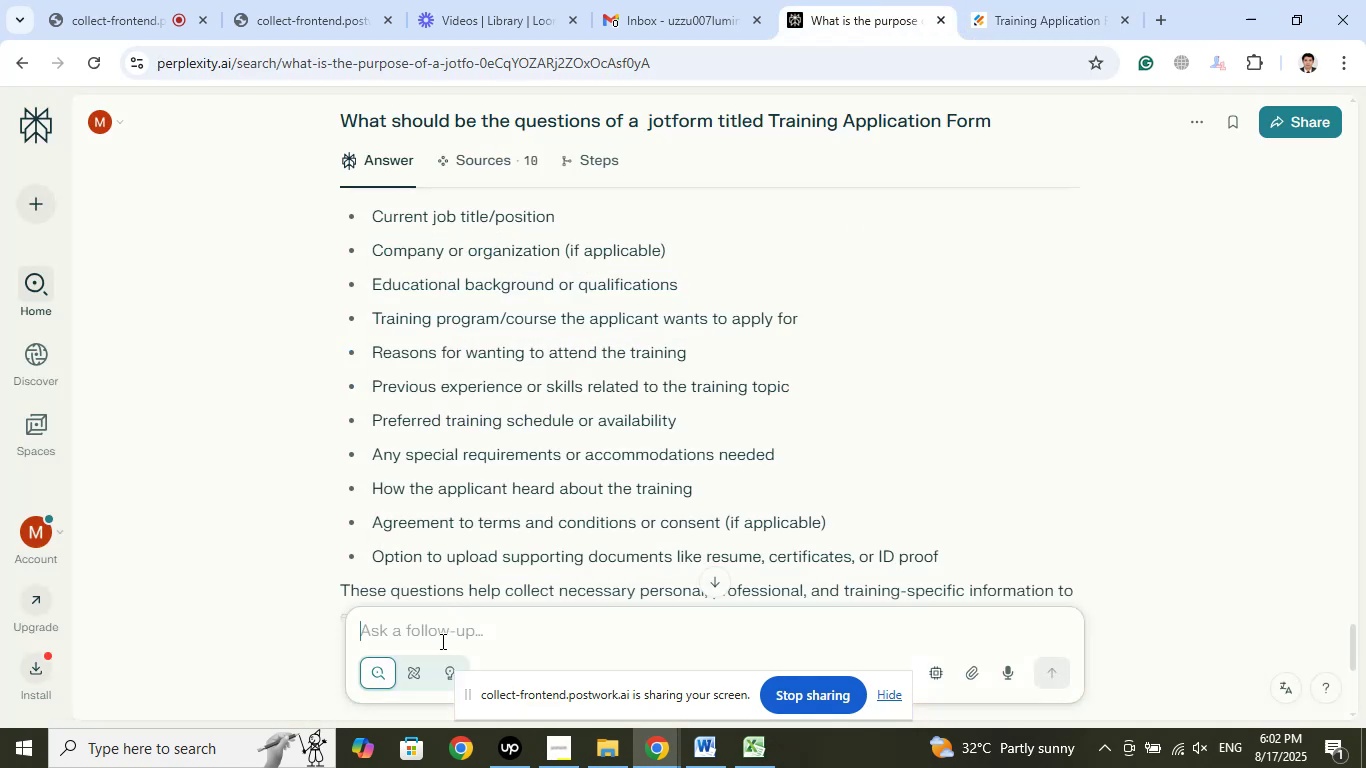 
right_click([441, 641])
 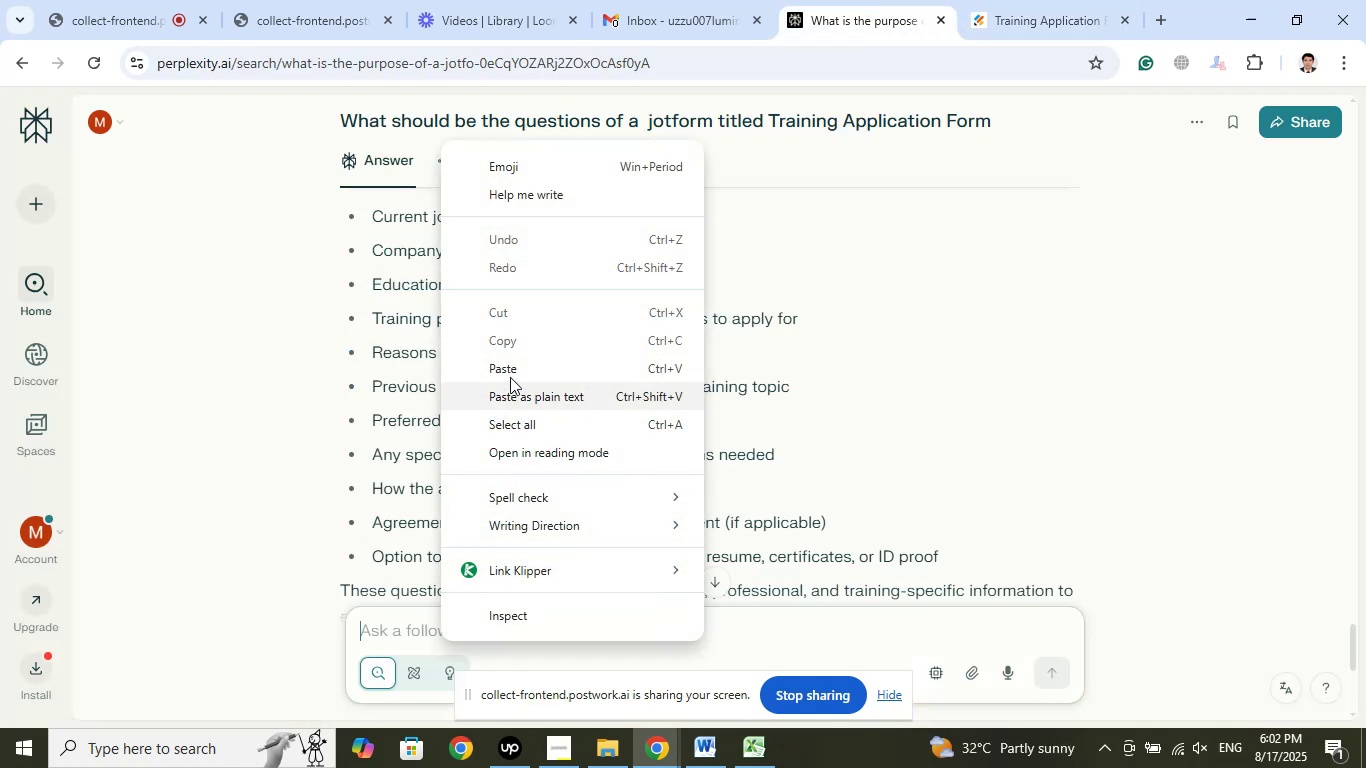 
left_click([510, 361])
 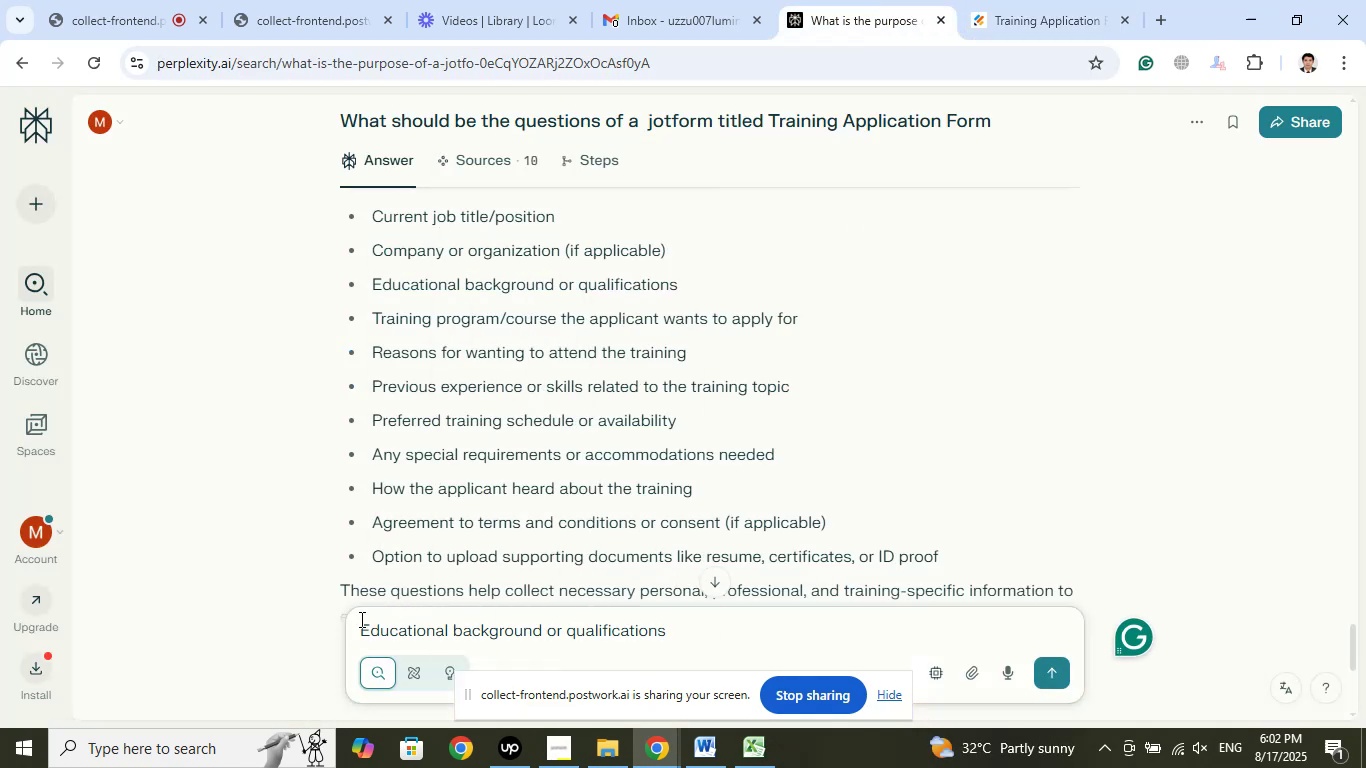 
left_click([361, 628])
 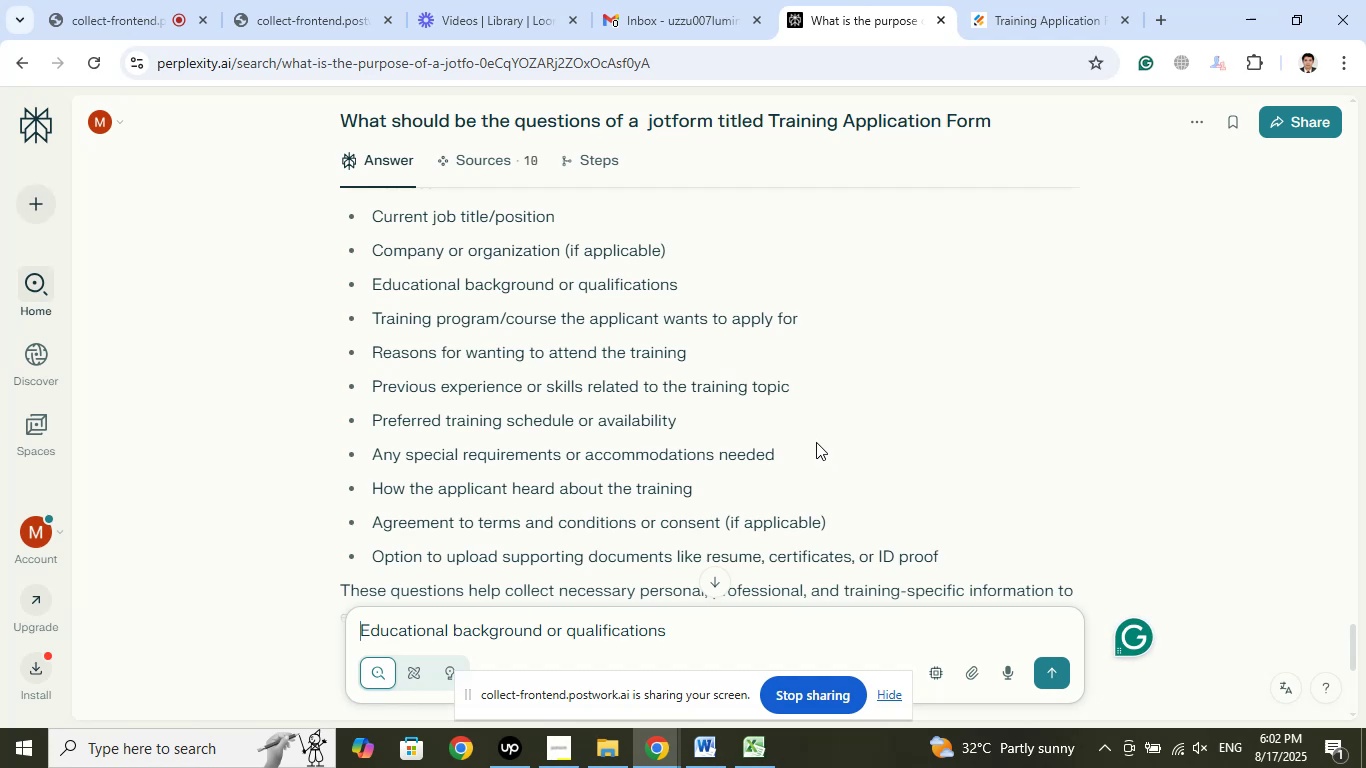 
key(Shift+Quote)
 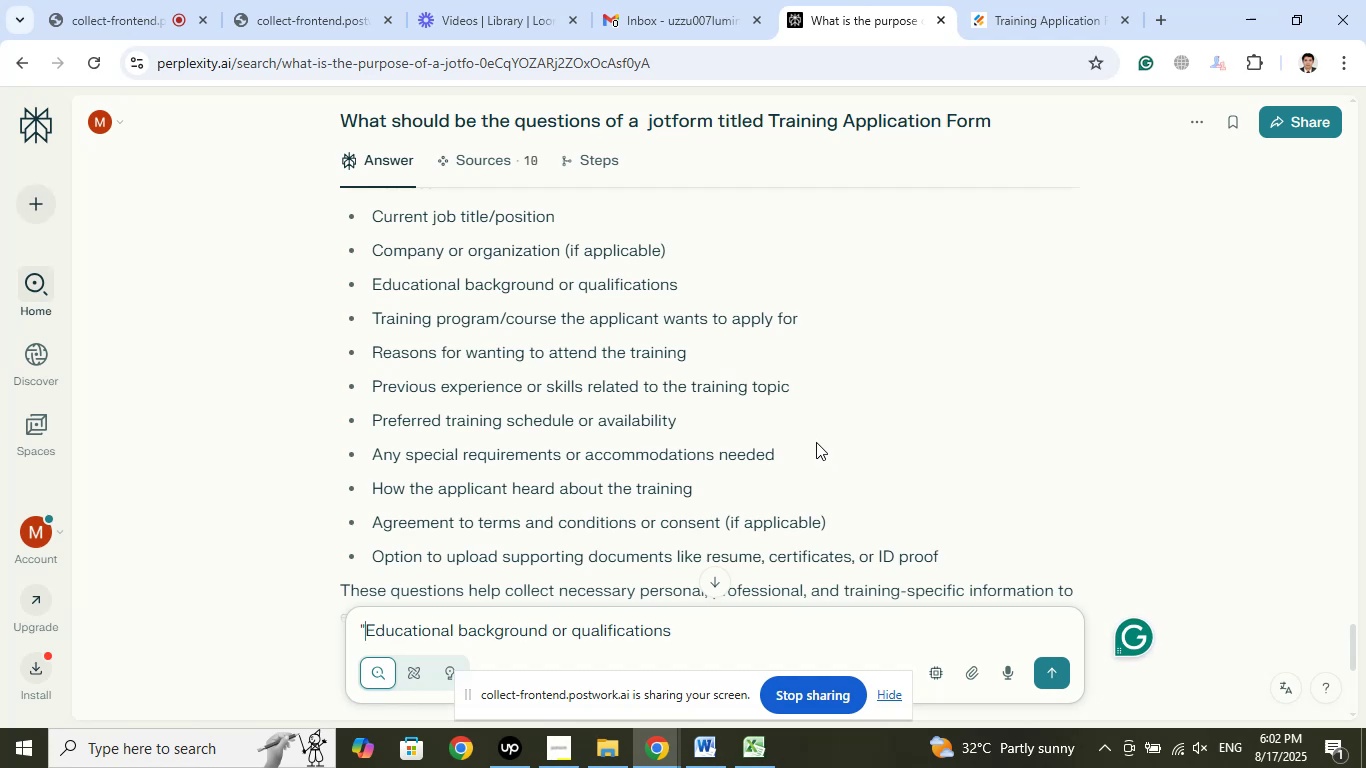 
key(ArrowLeft)
 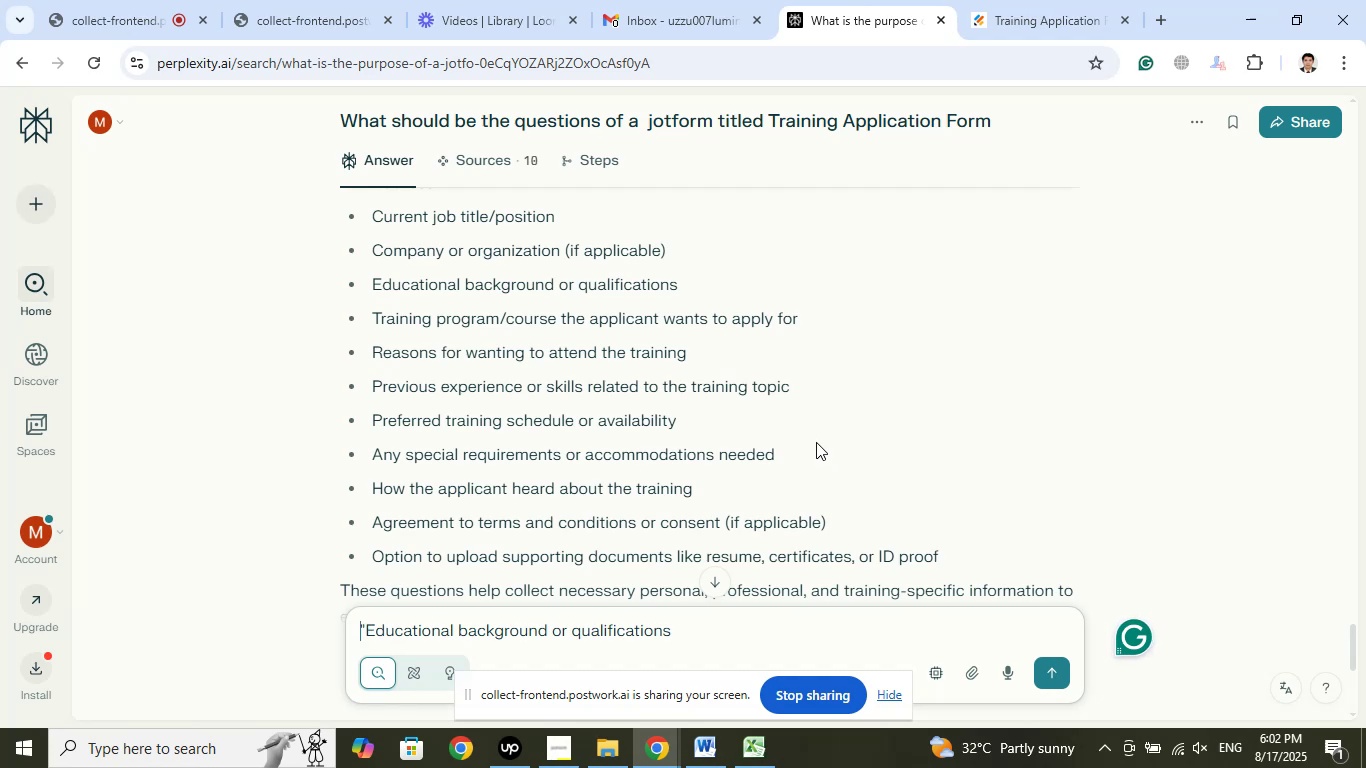 
type(What should be the answer of a jotform titl)
key(Backspace)
key(Backspace)
key(Backspace)
key(Backspace)
key(Backspace)
key(Backspace)
key(Backspace)
key(Backspace)
key(Backspace)
key(Backspace)
key(Backspace)
key(Backspace)
key(Backspace)
key(Backspace)
type(the questions)
key(Backspace)
type( )
 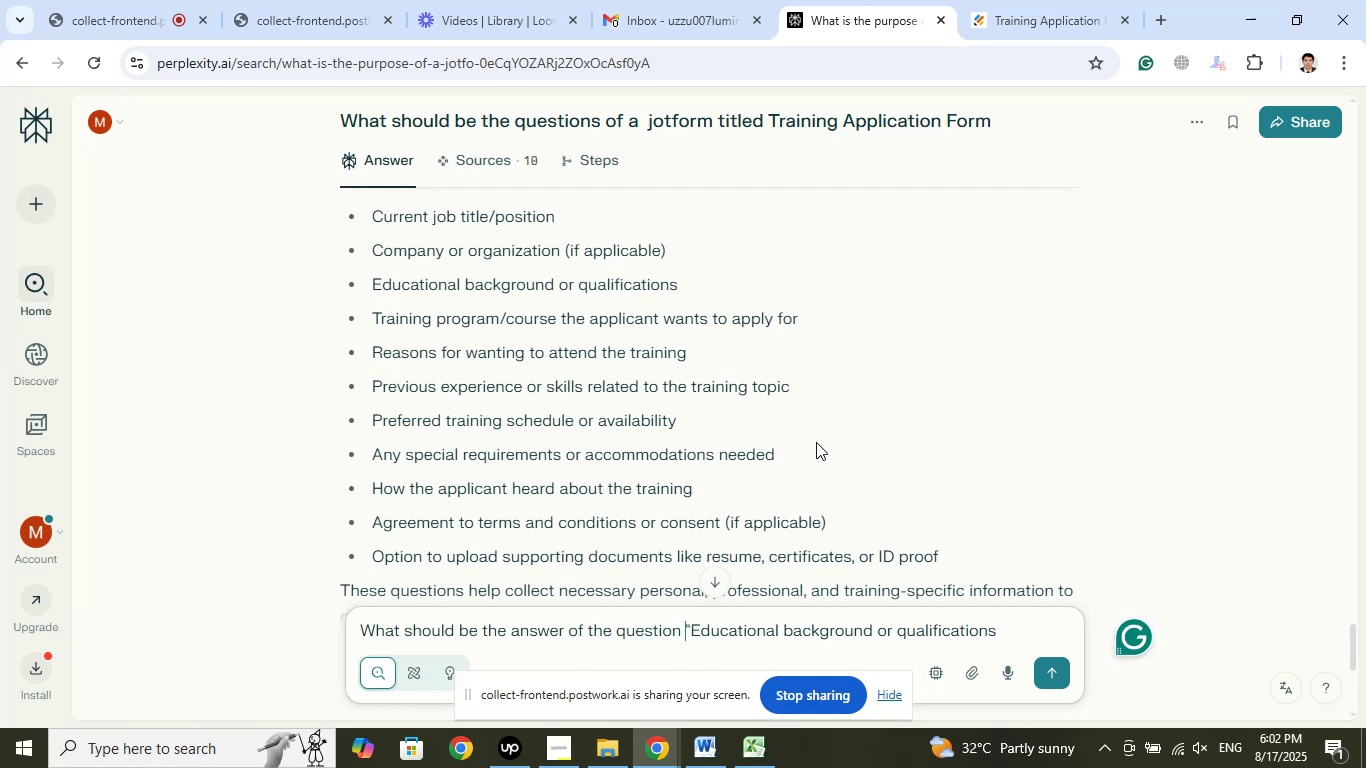 
hold_key(key=ArrowRight, duration=1.52)
 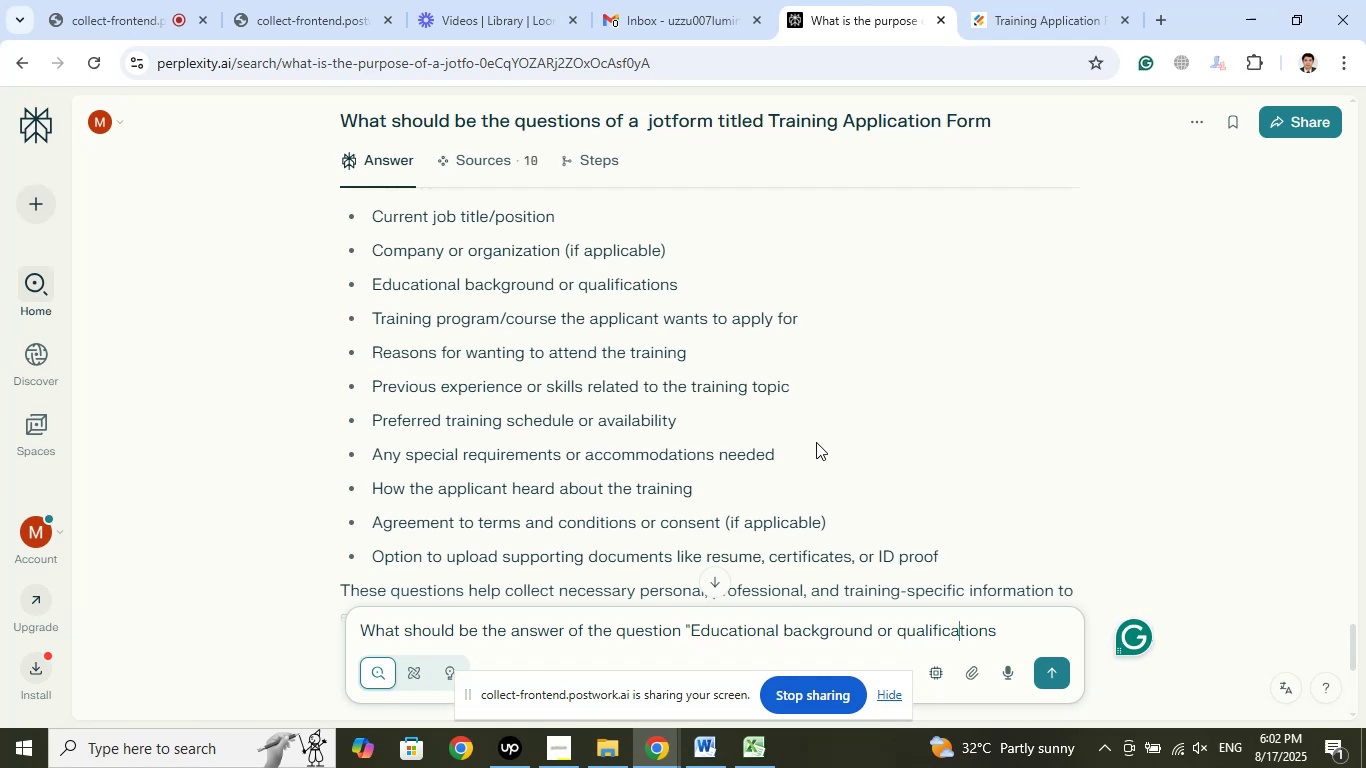 
hold_key(key=ArrowRight, duration=0.39)
 